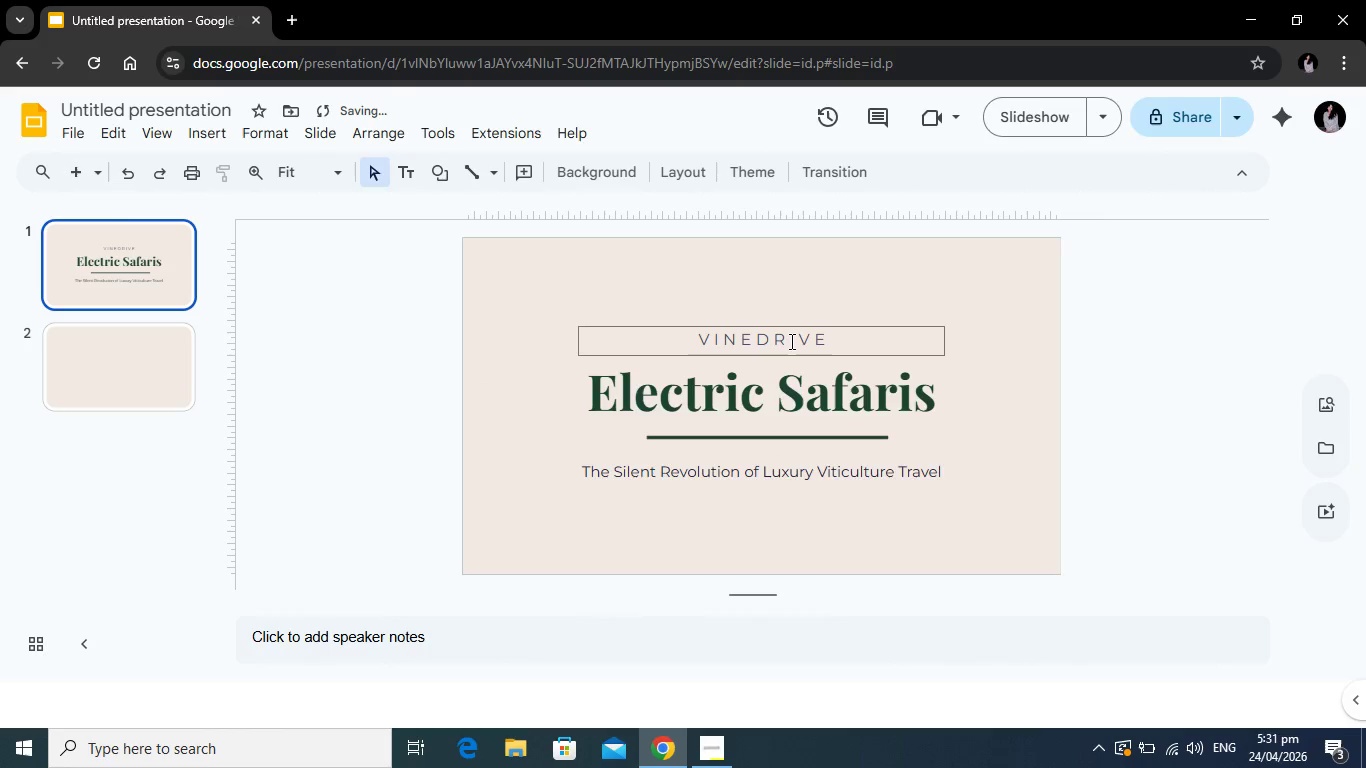 
left_click([790, 341])
 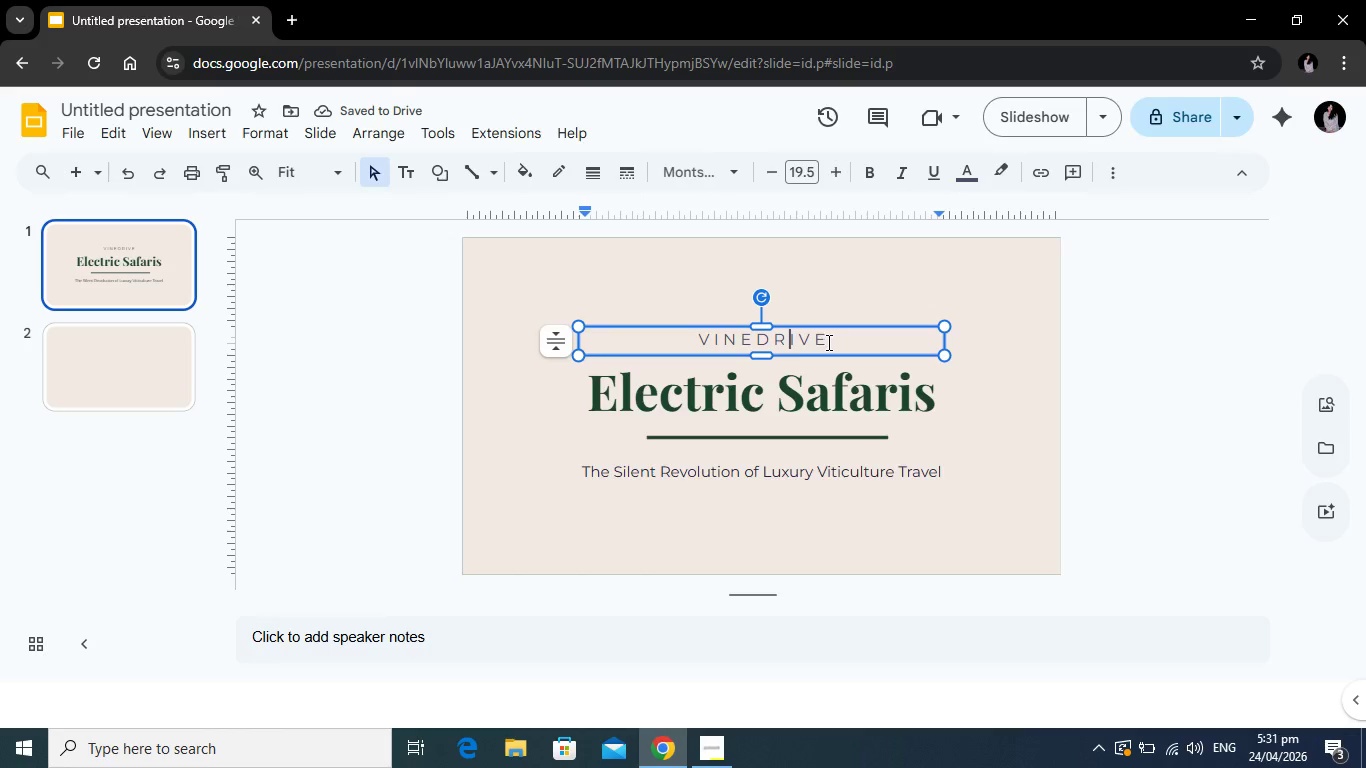 
left_click_drag(start_coordinate=[827, 342], to_coordinate=[695, 345])
 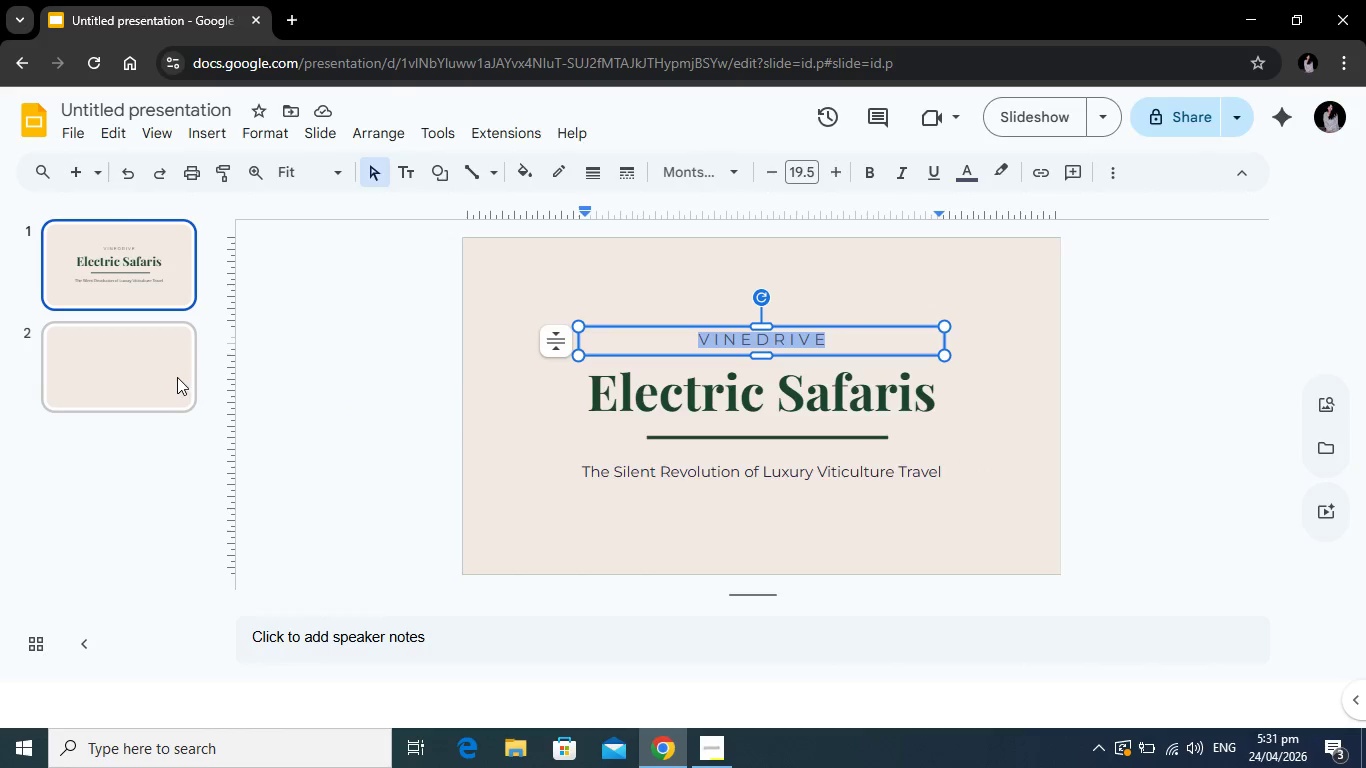 
wait(7.99)
 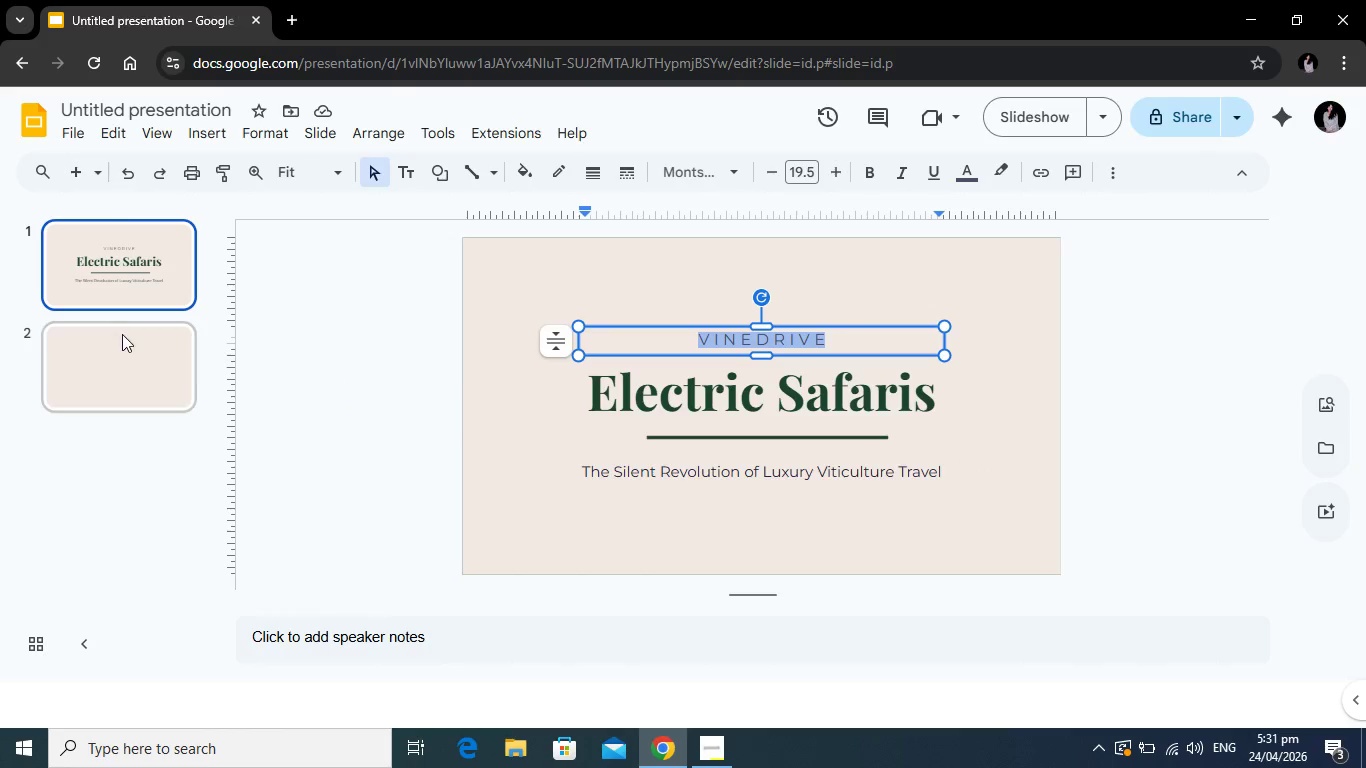 
left_click([979, 175])
 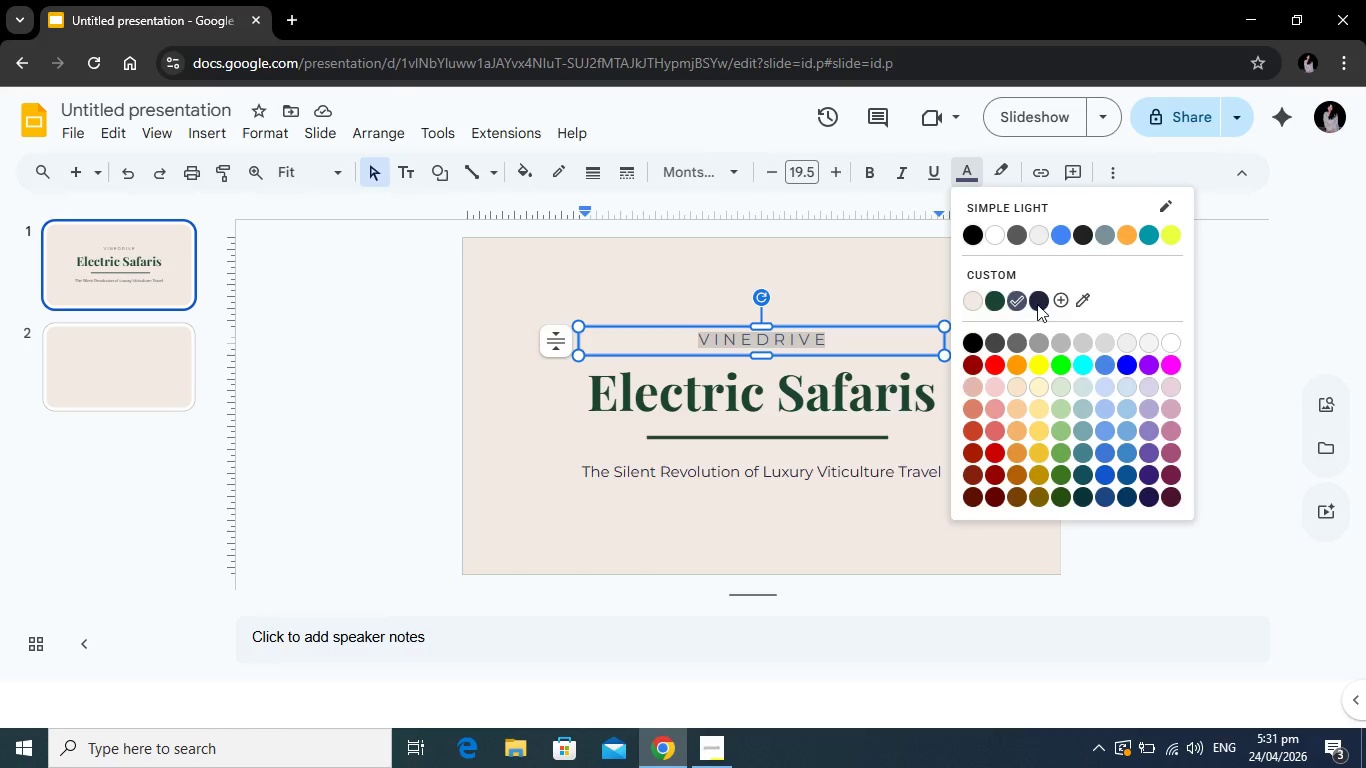 
left_click([1037, 304])
 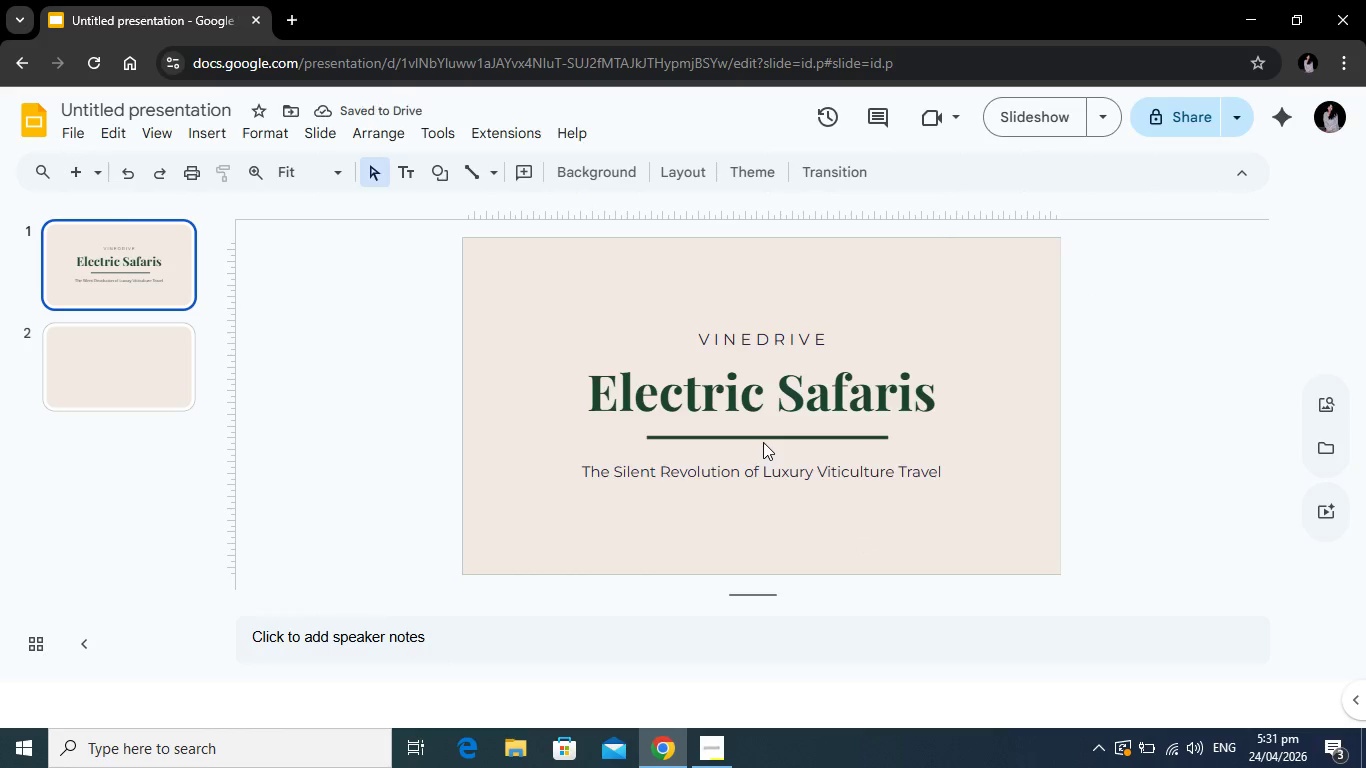 
left_click([764, 438])
 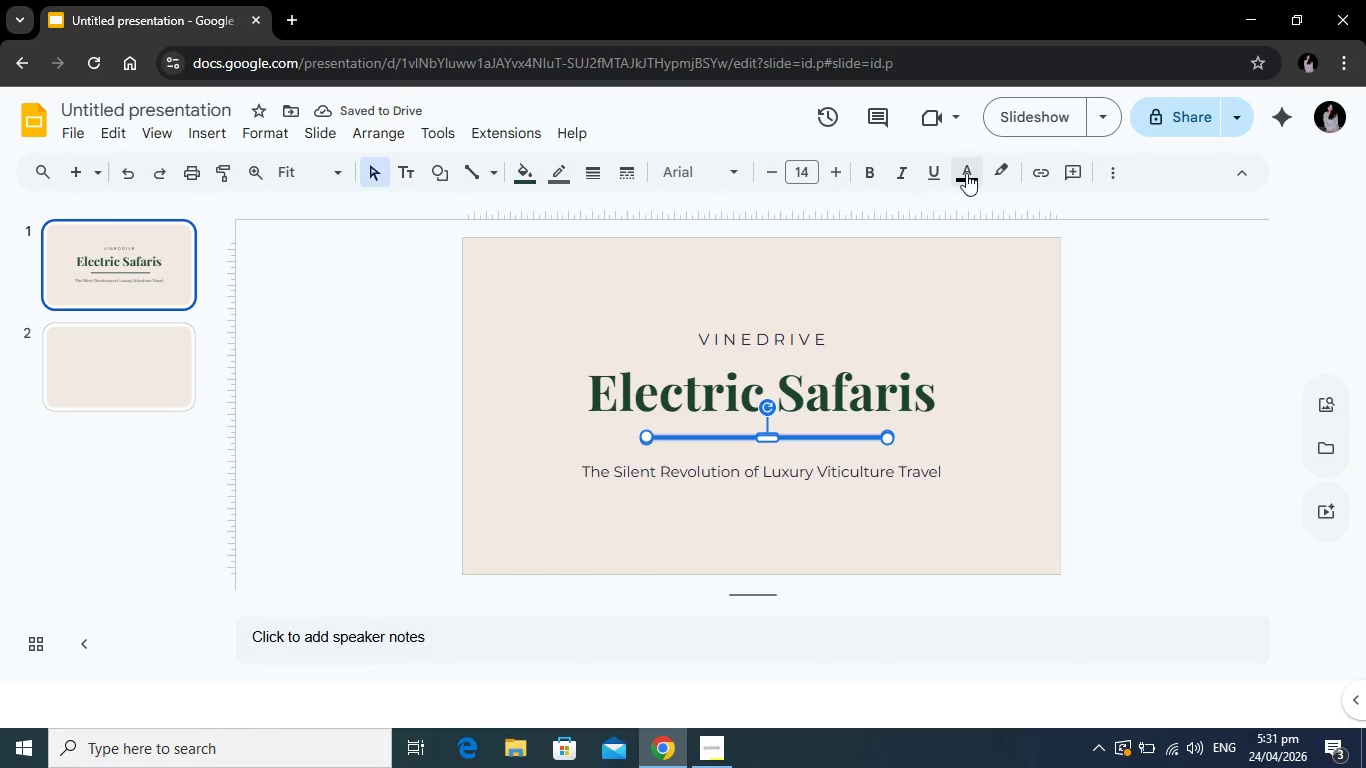 
left_click([967, 171])
 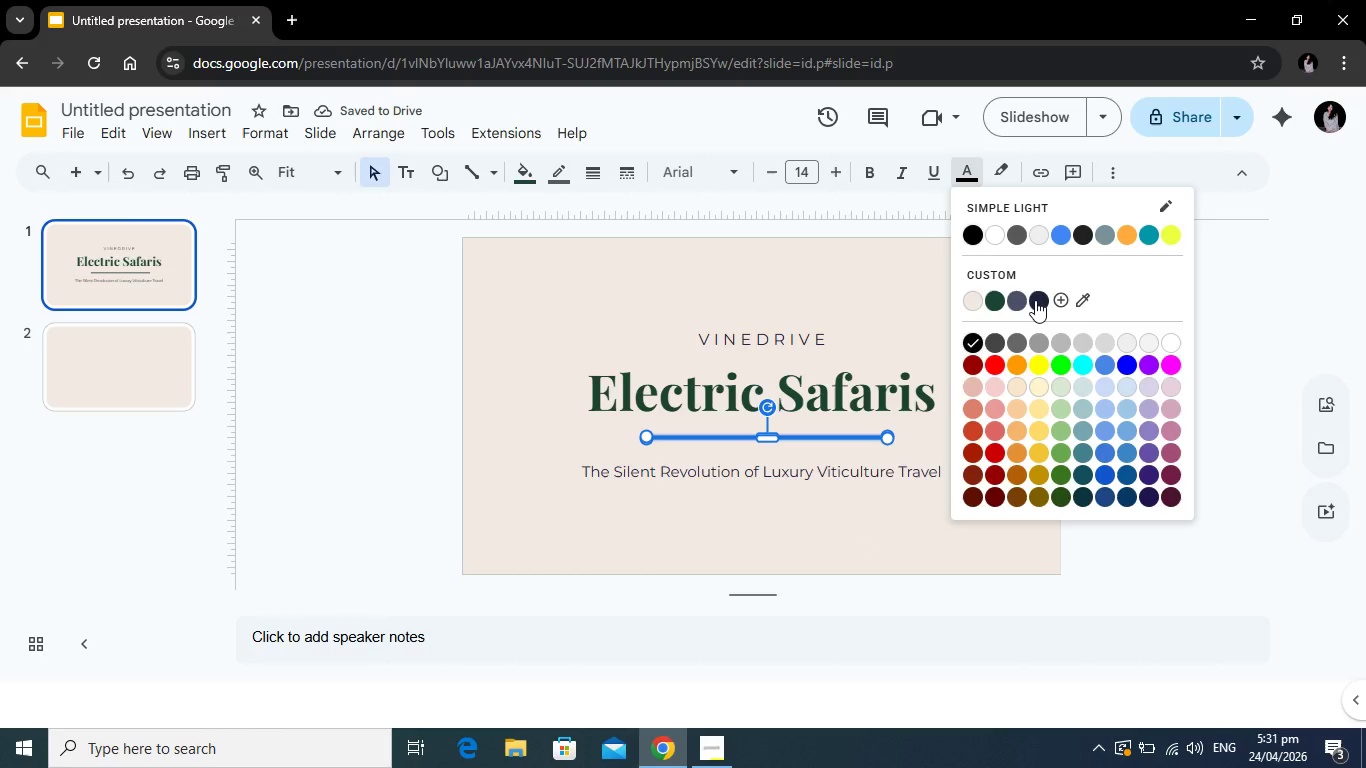 
left_click([1035, 300])
 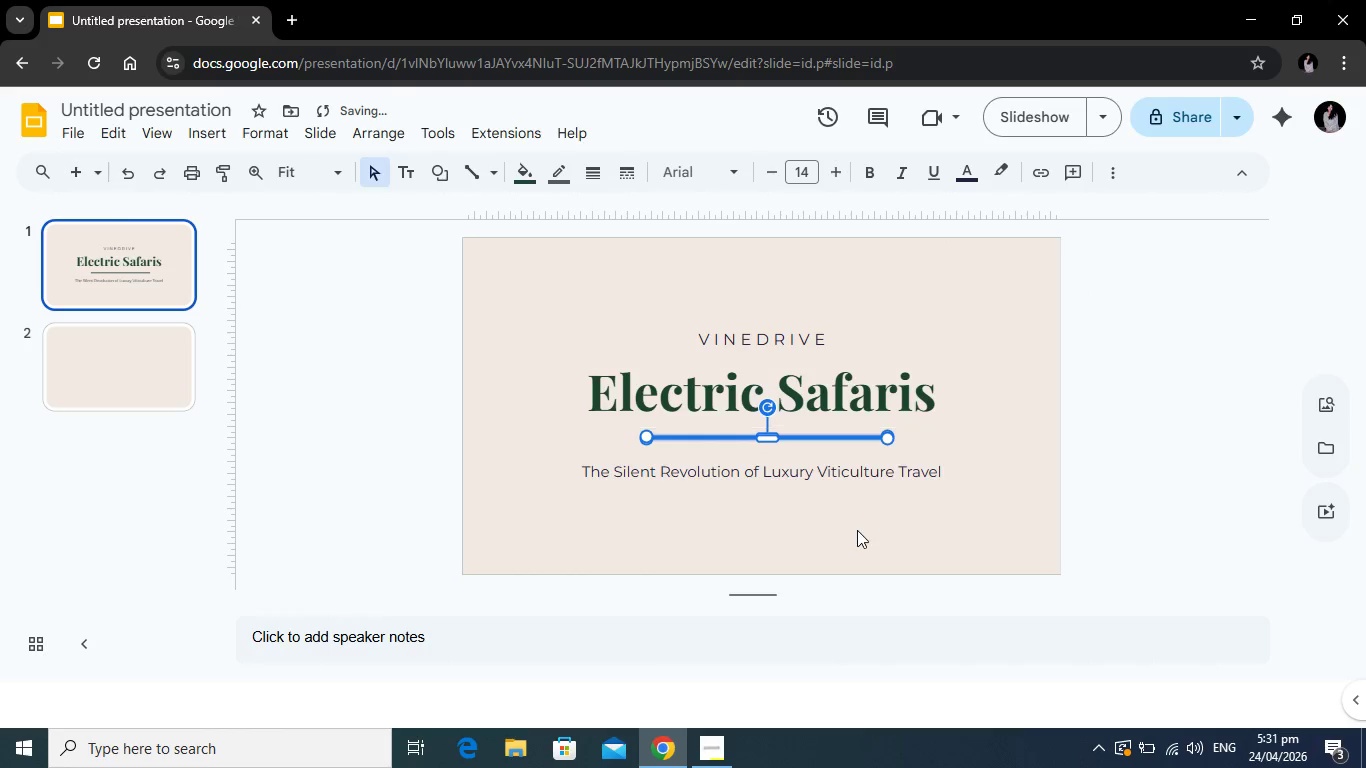 
left_click([856, 532])
 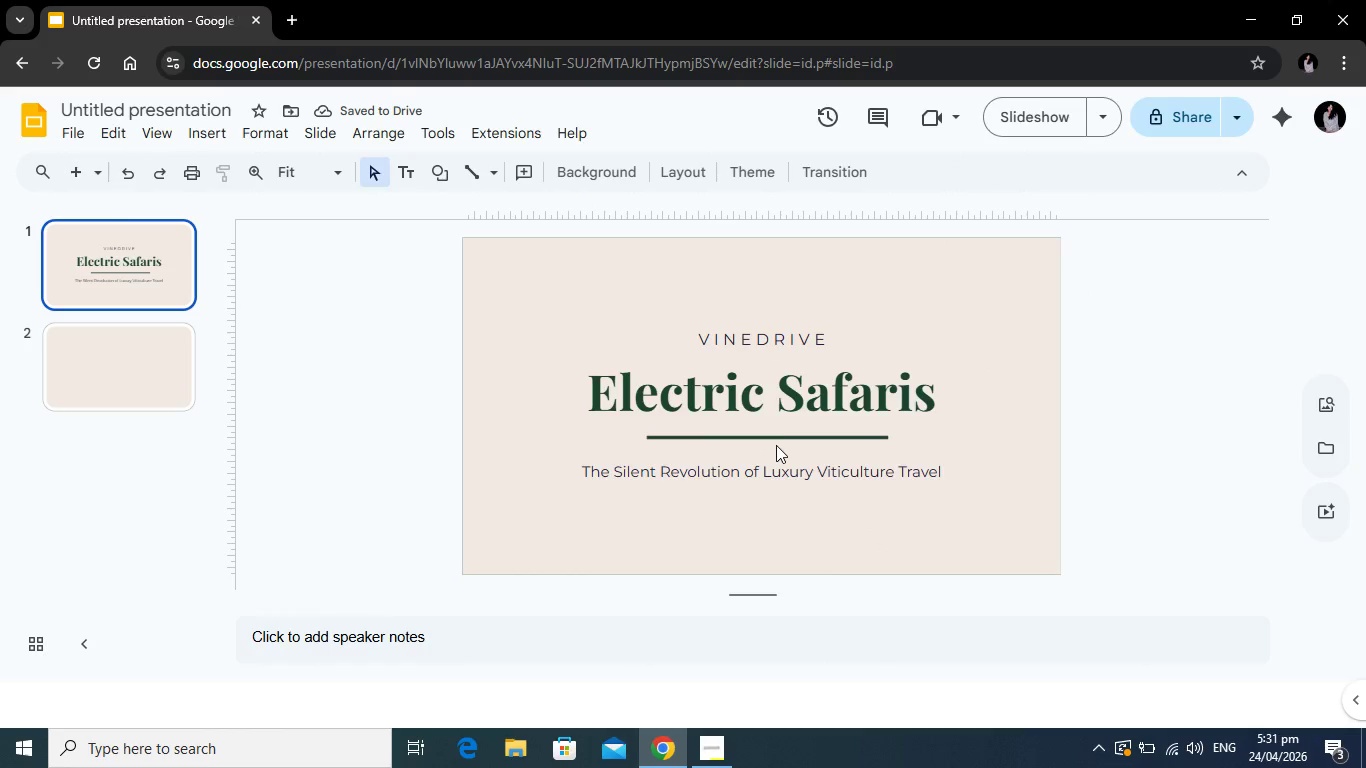 
left_click([780, 436])
 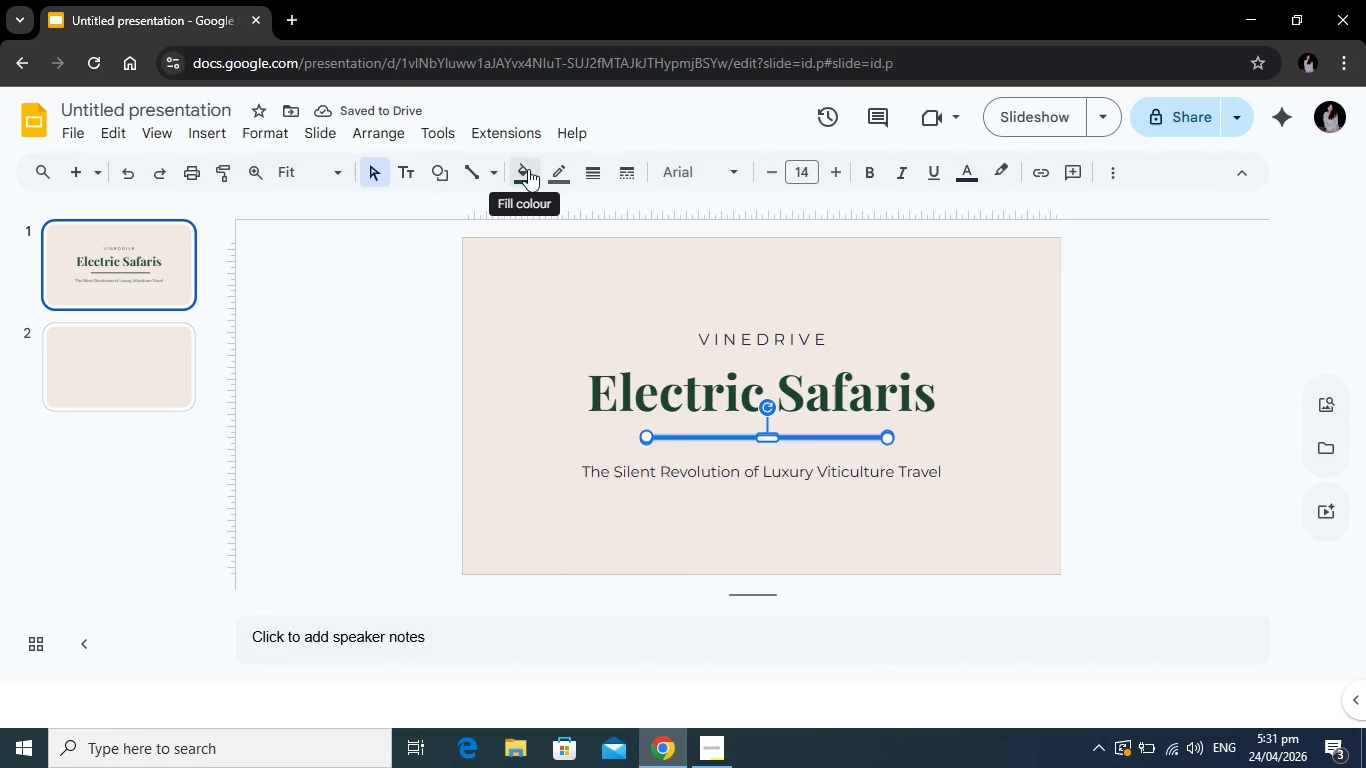 
left_click([526, 169])
 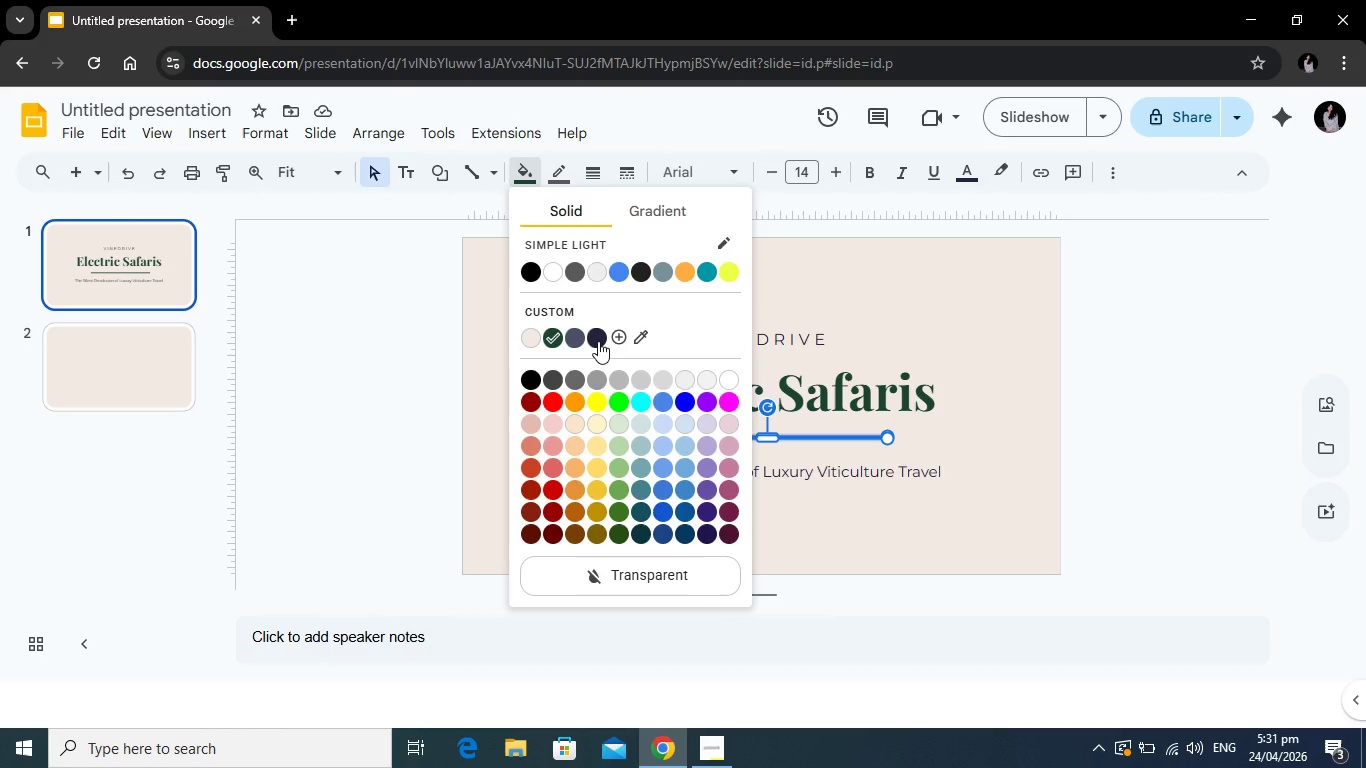 
left_click([598, 341])
 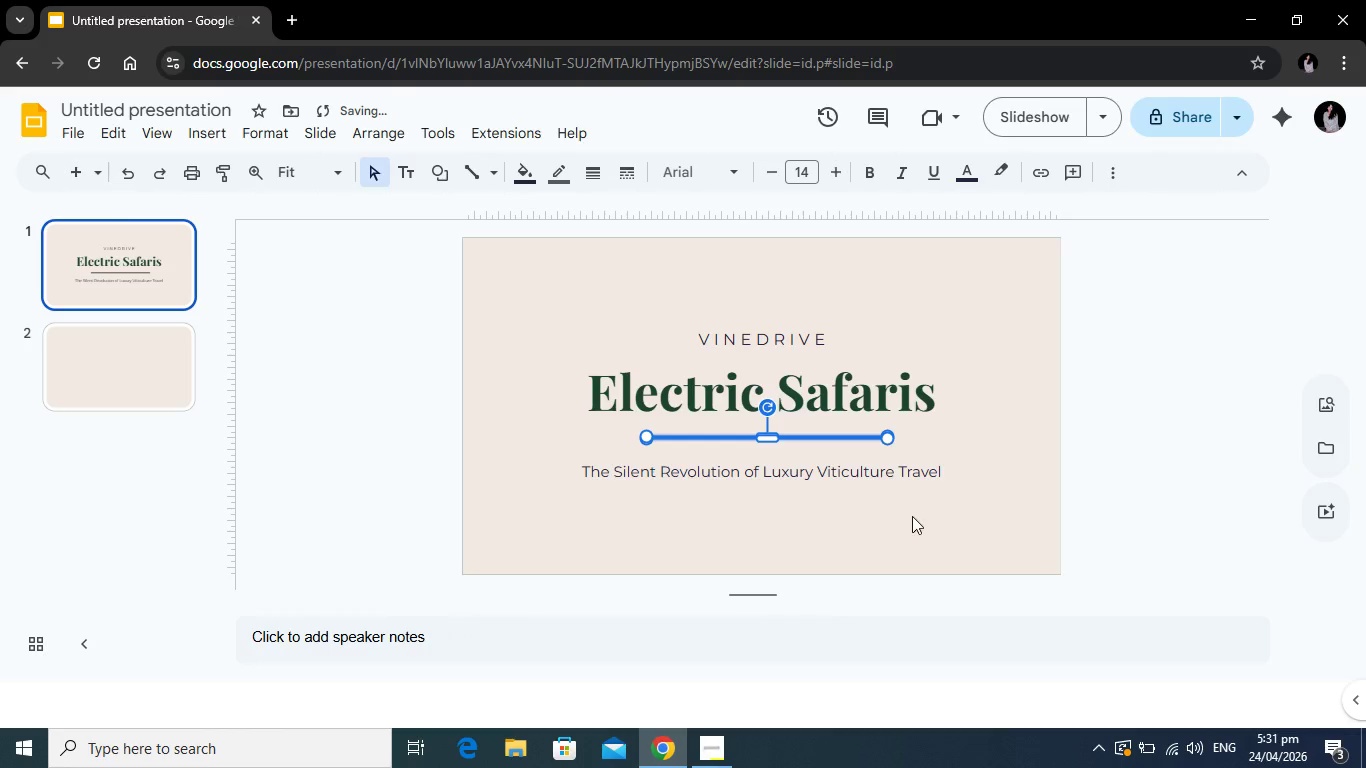 
left_click([912, 516])
 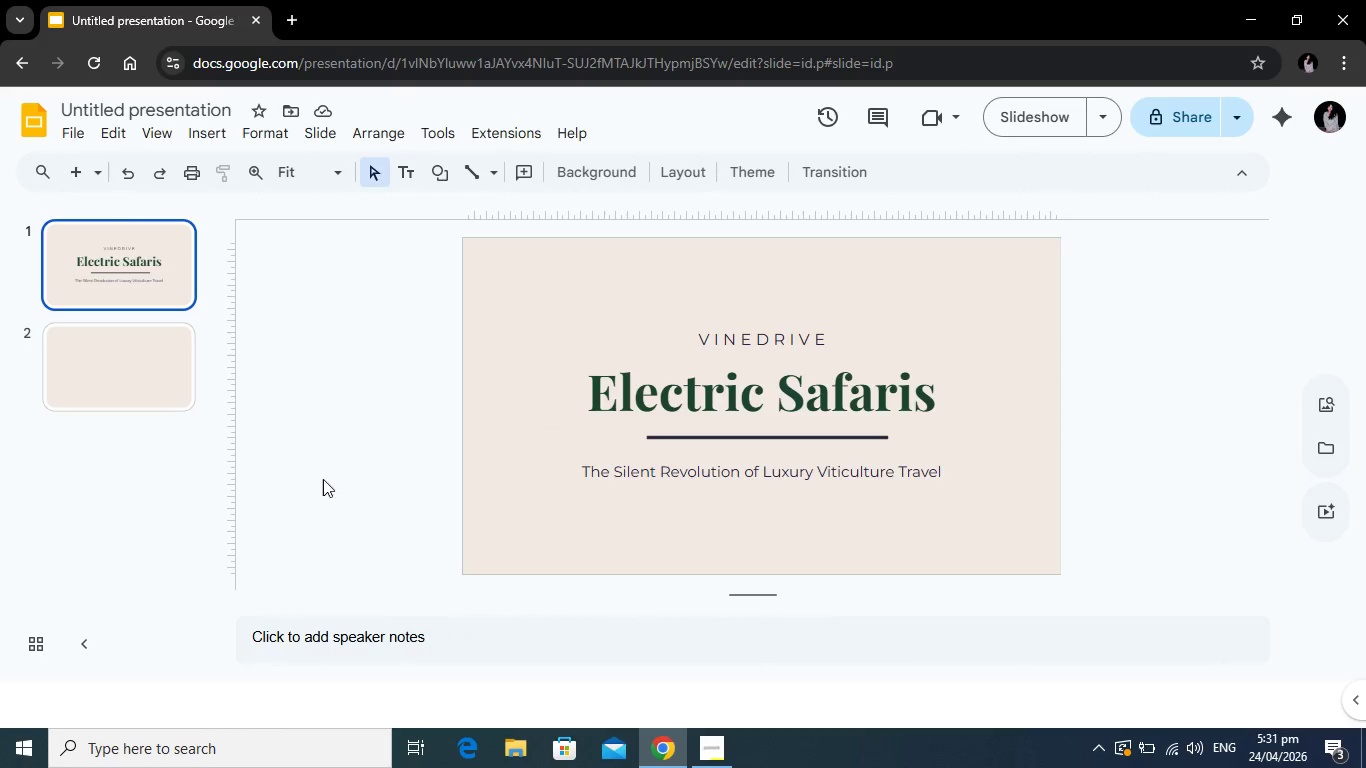 
wait(6.89)
 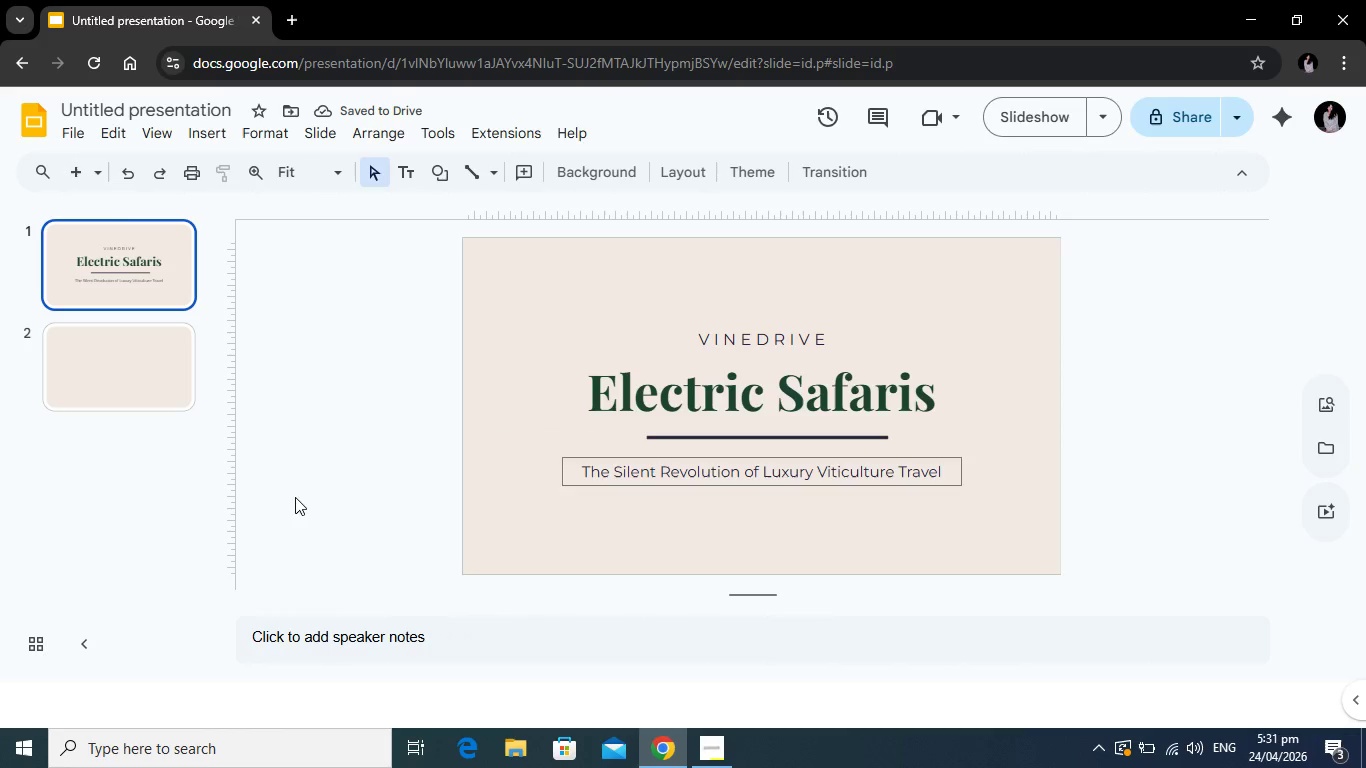 
left_click([814, 350])
 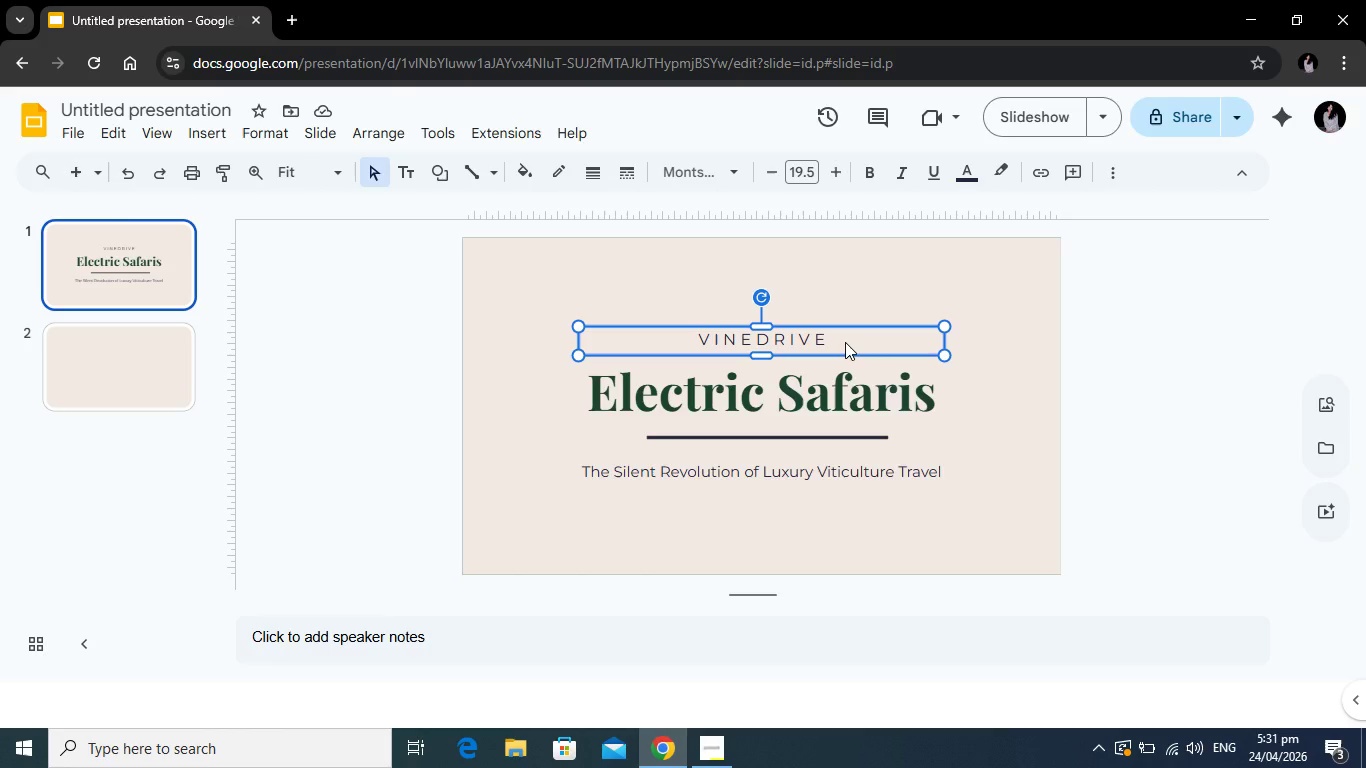 
left_click([845, 342])
 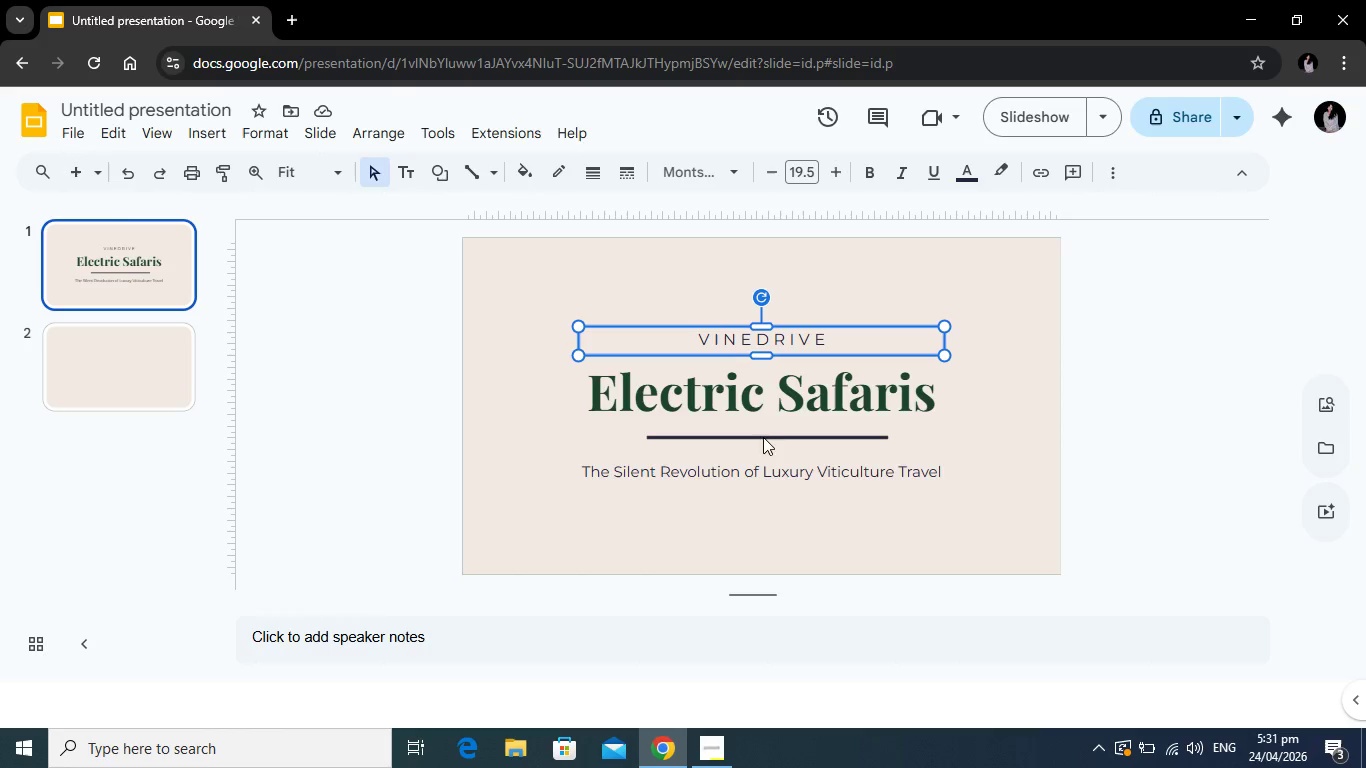 
left_click([760, 439])
 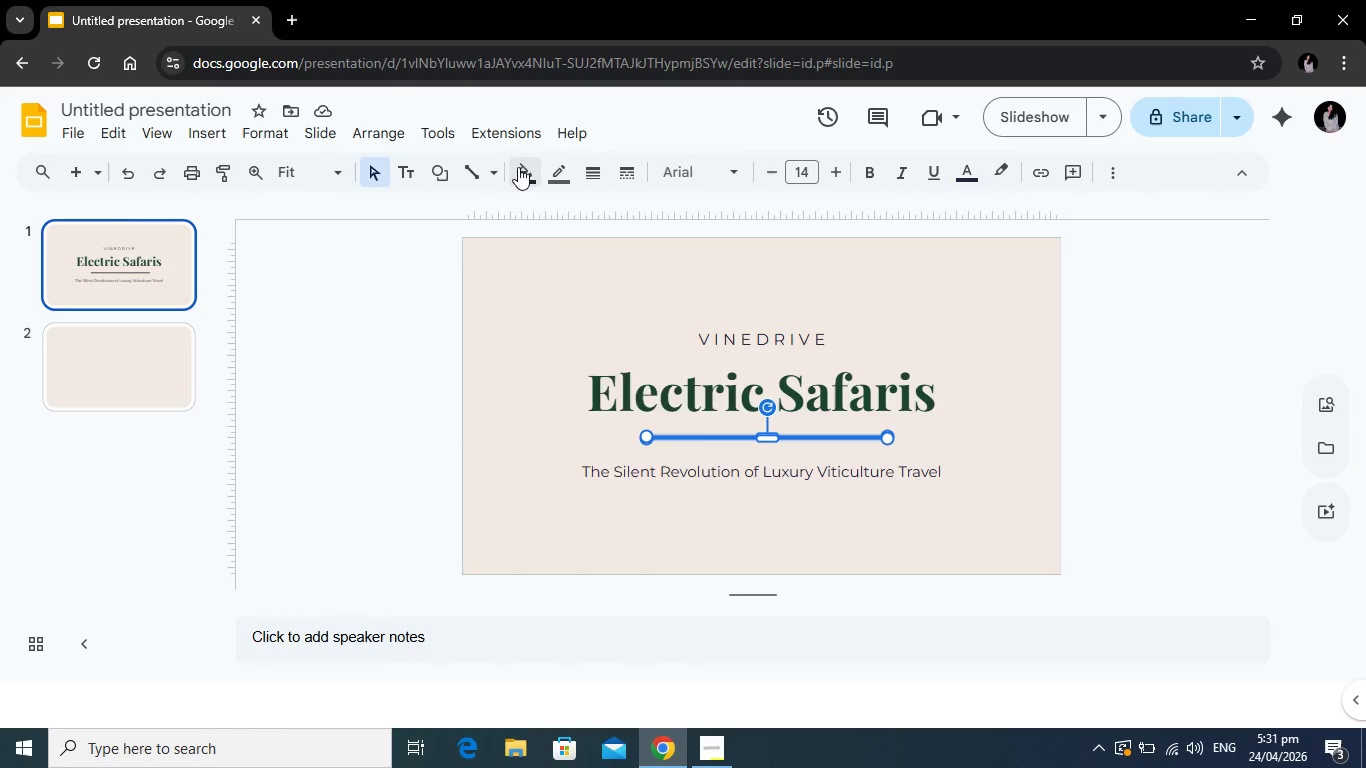 
left_click([523, 167])
 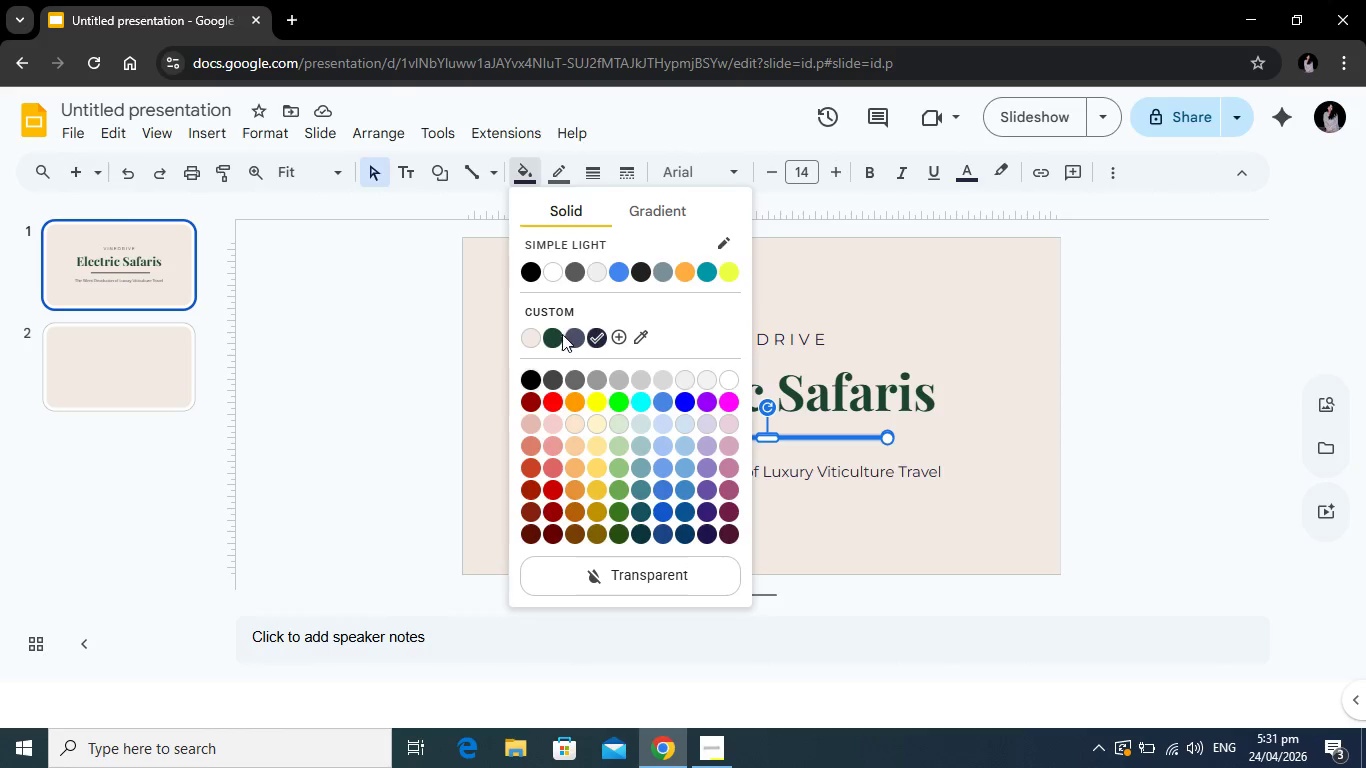 
left_click([559, 335])
 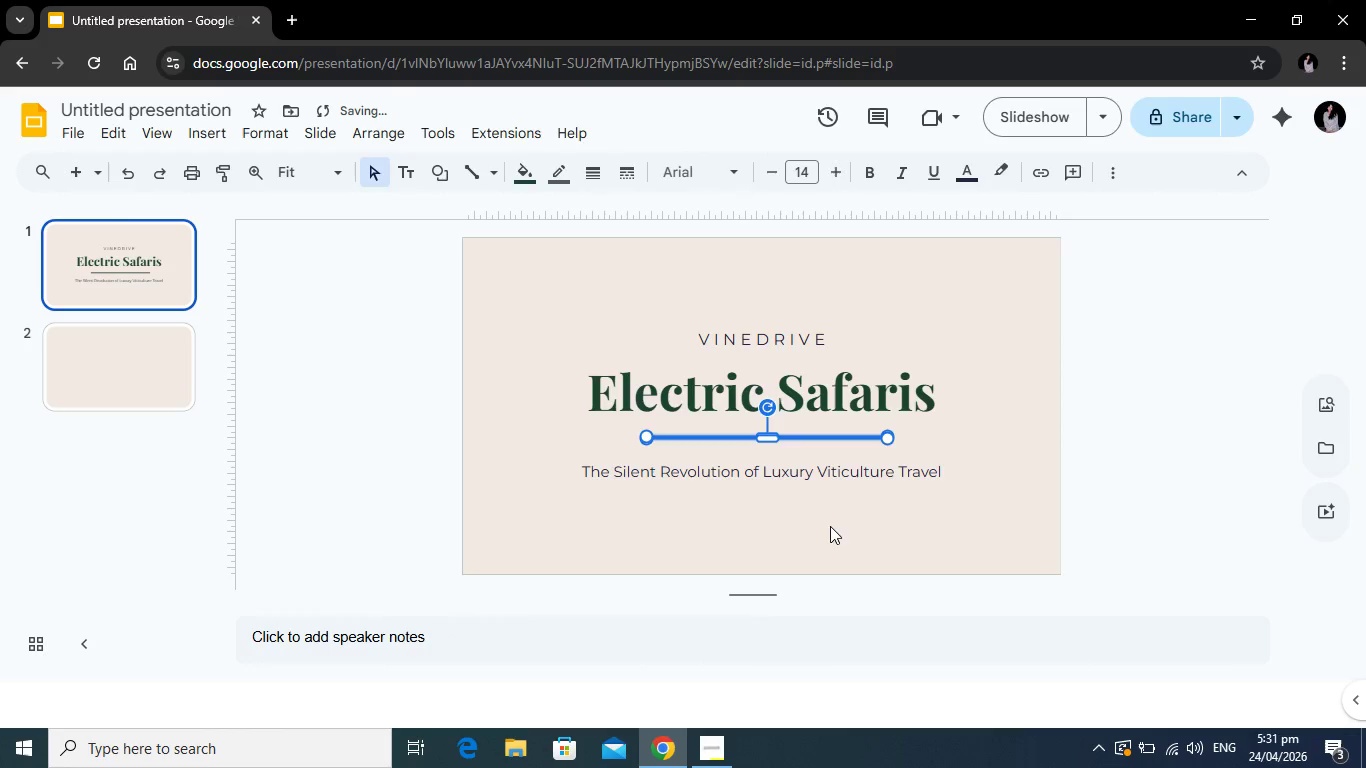 
left_click([830, 526])
 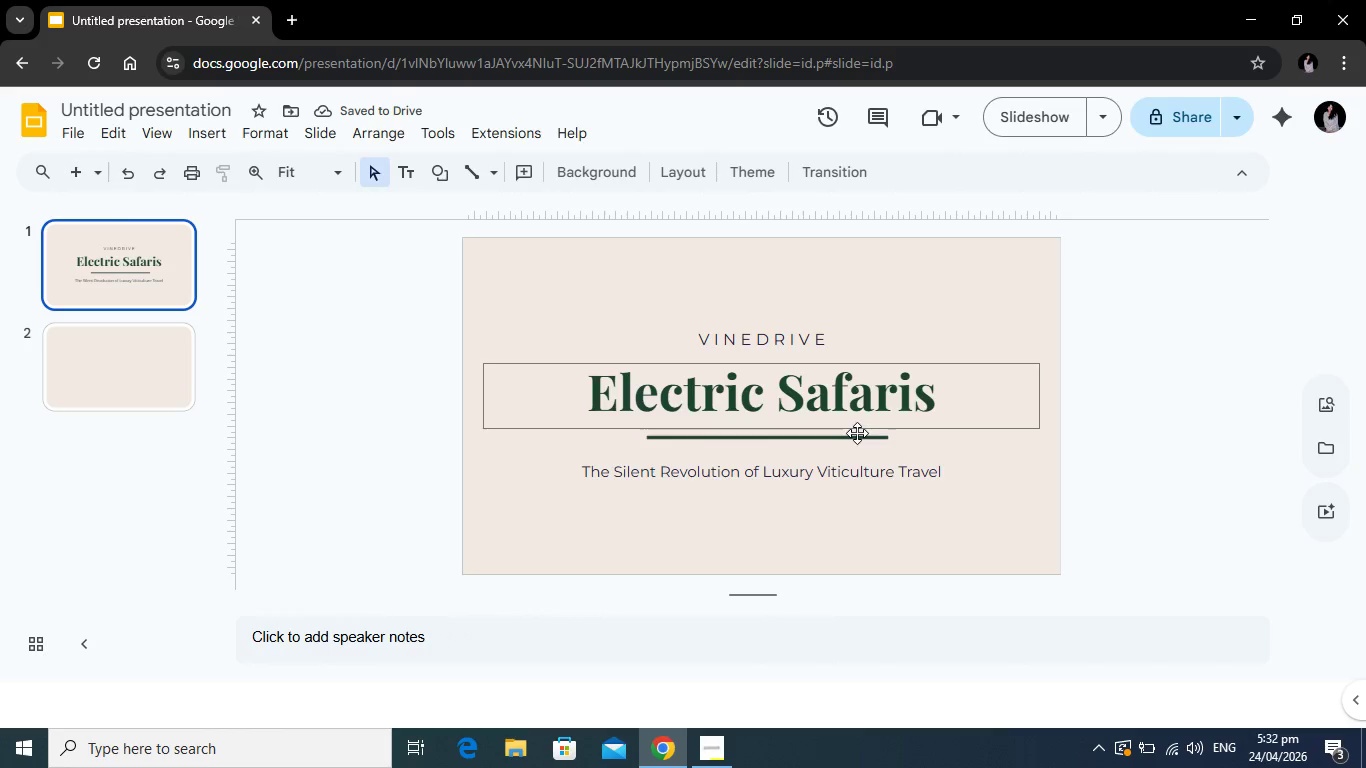 
left_click([855, 439])
 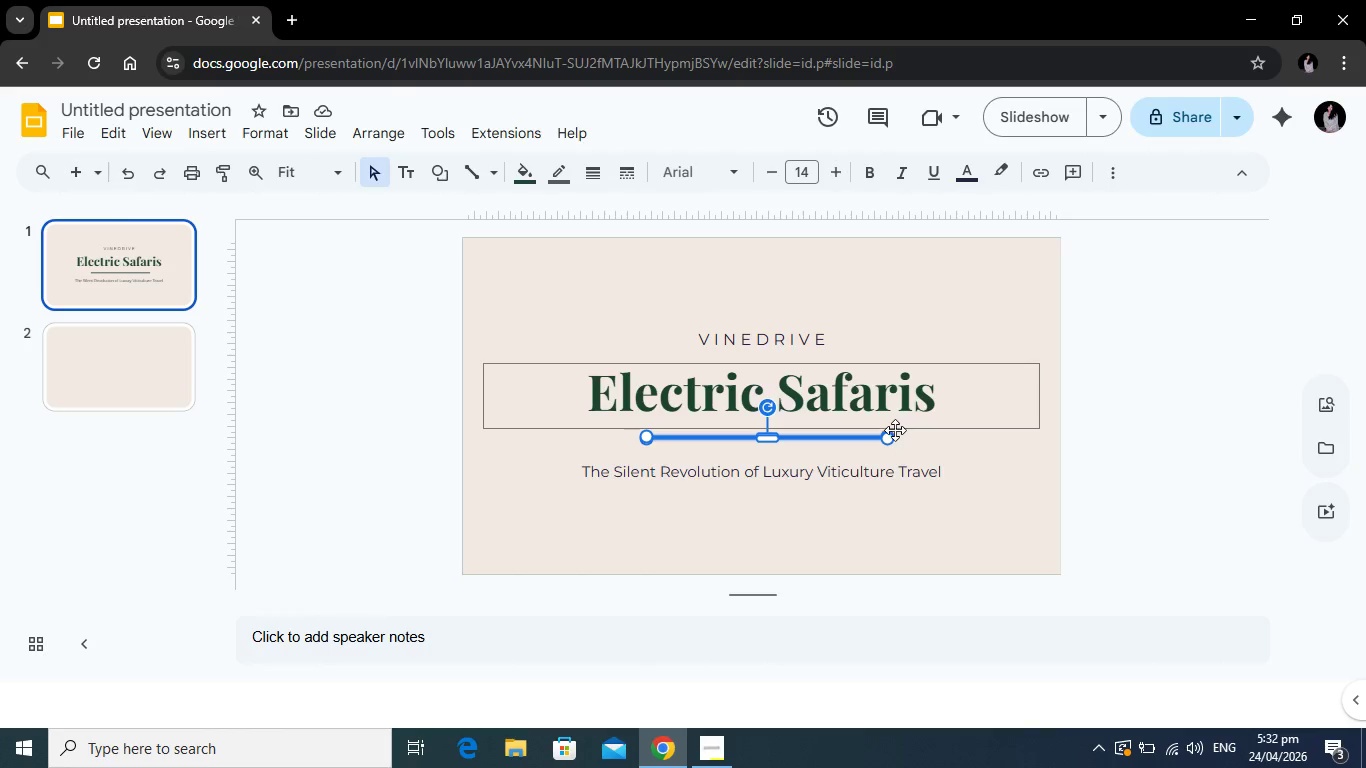 
wait(7.69)
 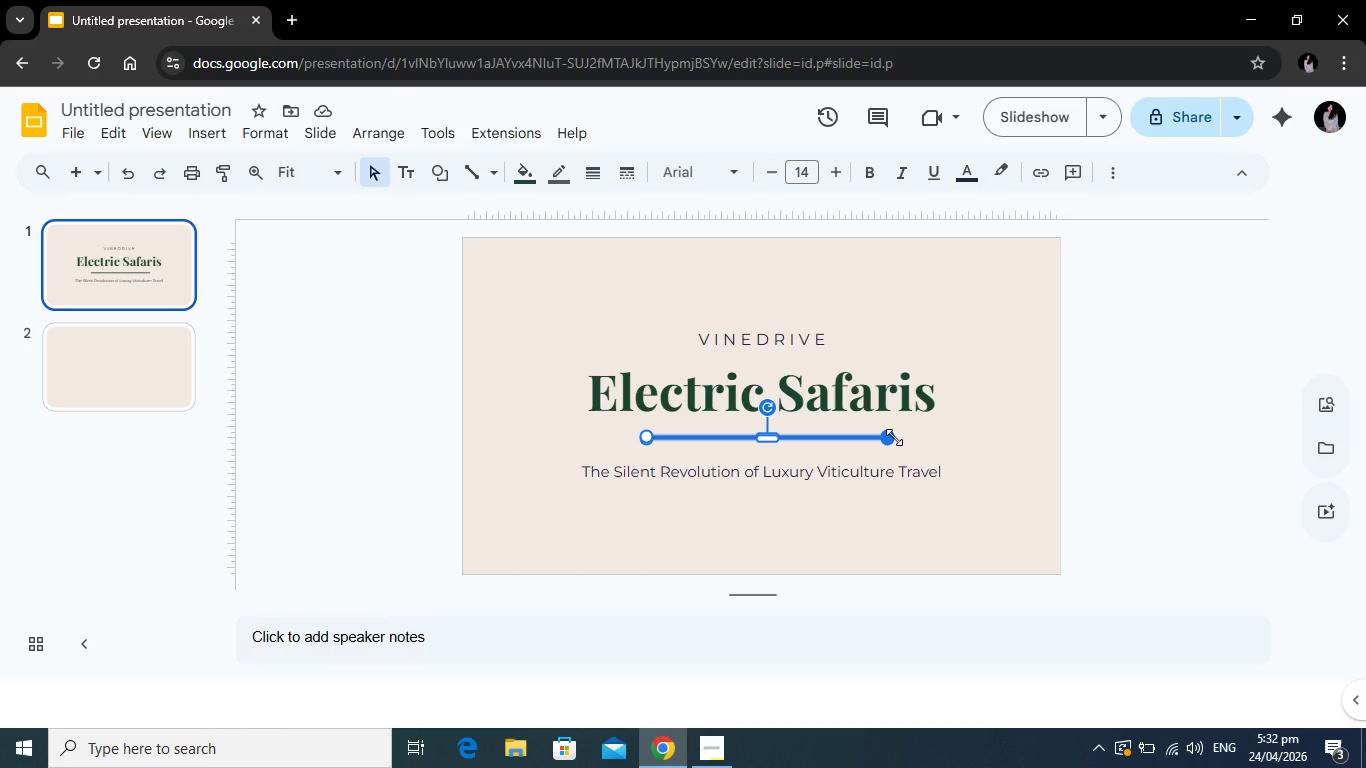 
left_click([345, 463])
 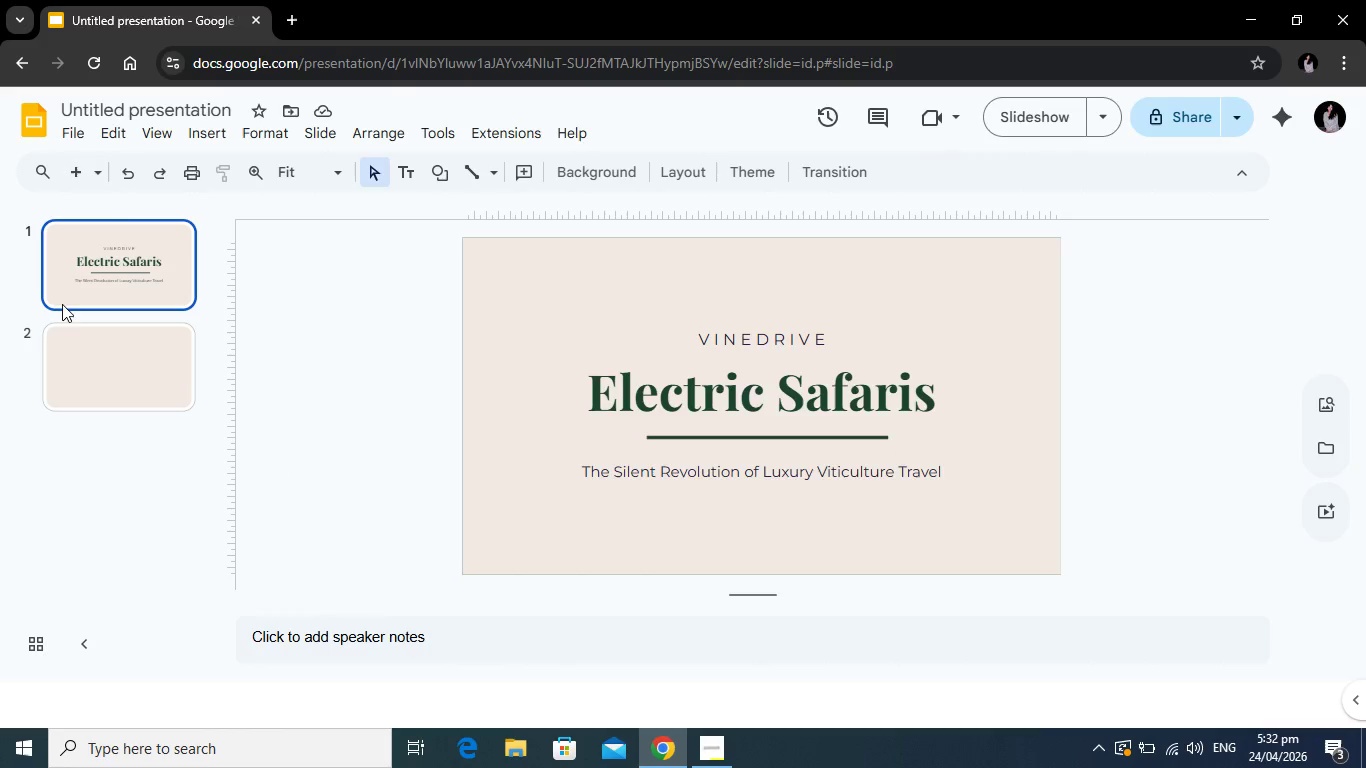 
left_click([100, 367])
 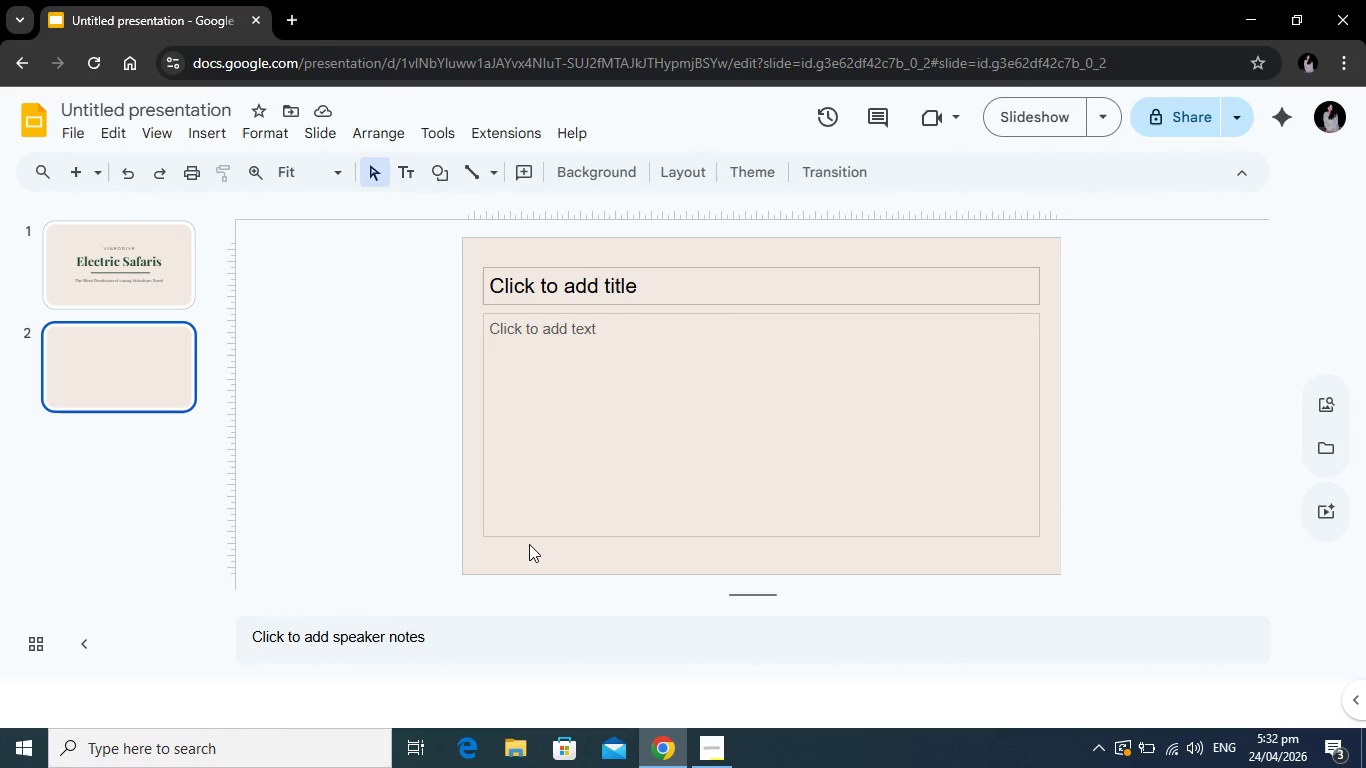 
wait(16.5)
 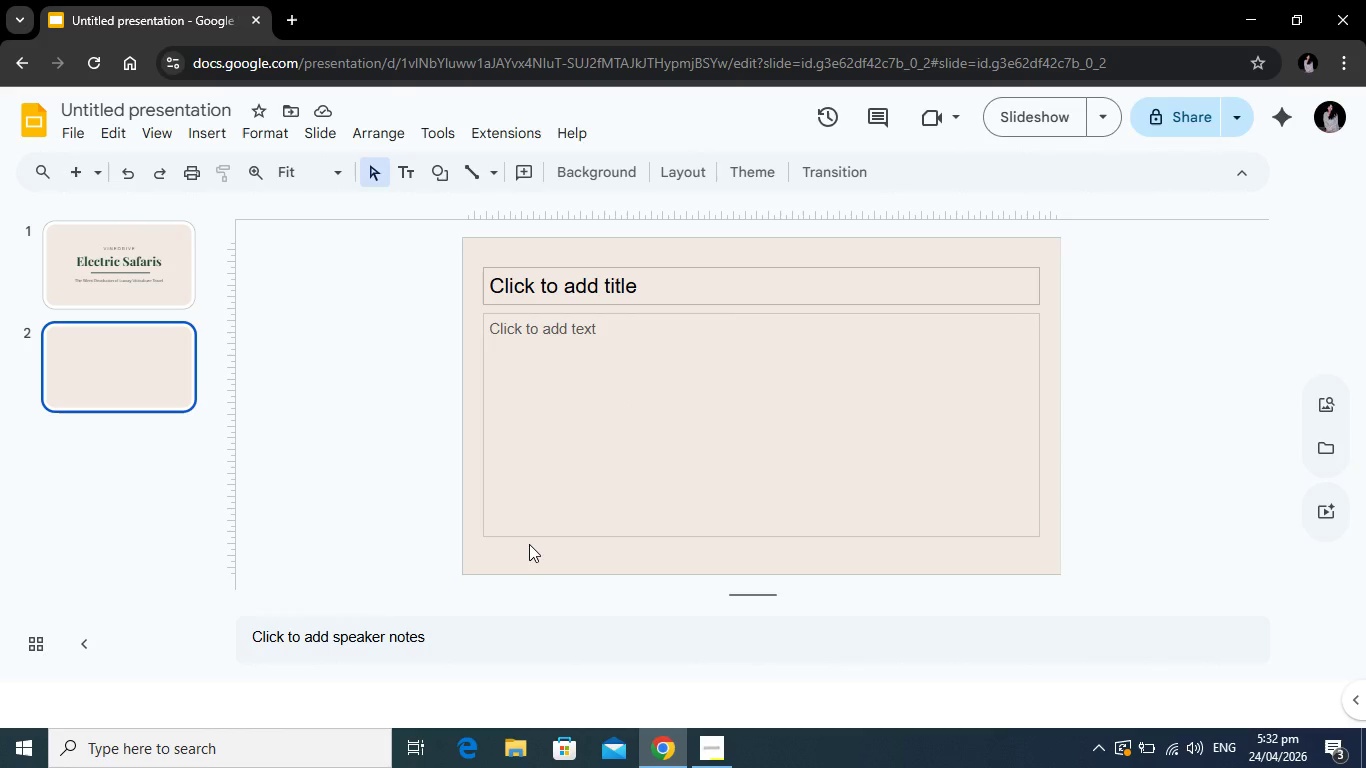 
left_click_drag(start_coordinate=[713, 315], to_coordinate=[710, 329])
 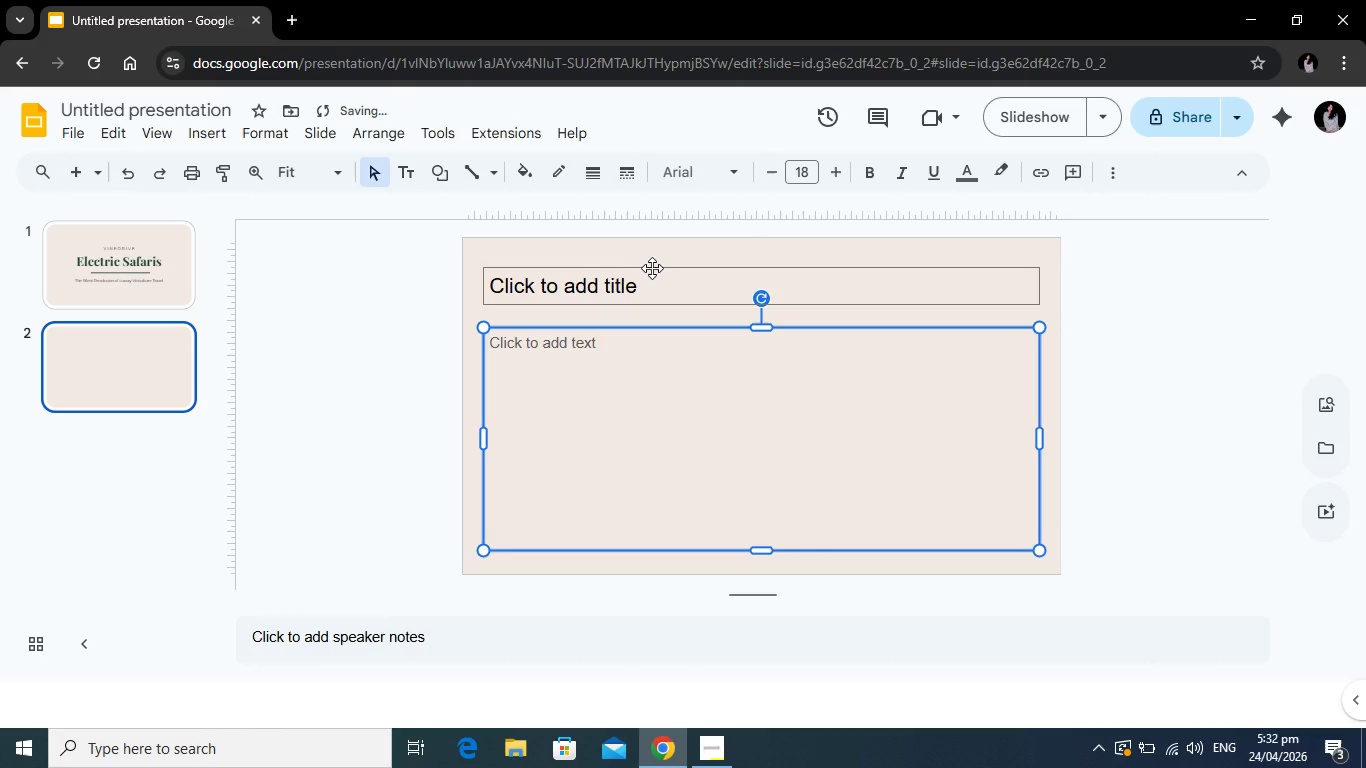 
left_click_drag(start_coordinate=[652, 268], to_coordinate=[652, 279])
 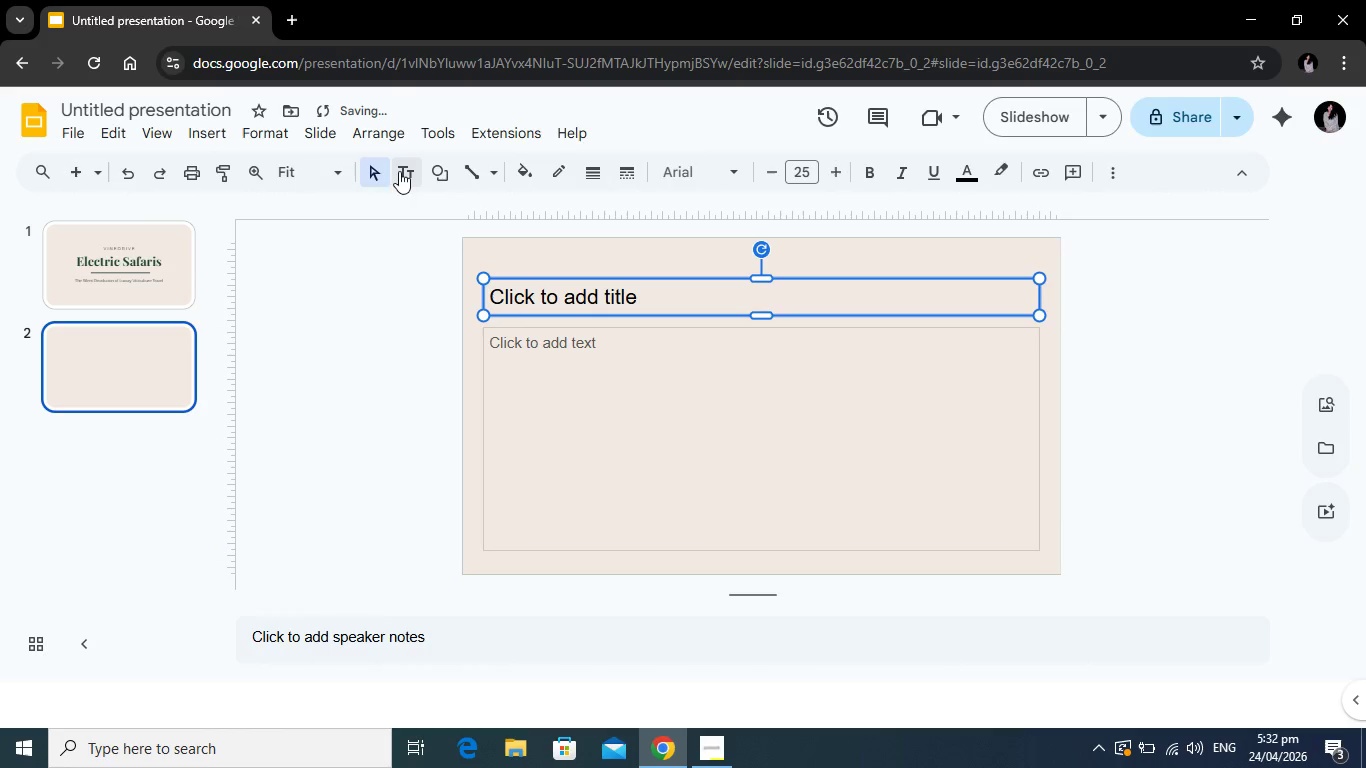 
left_click([399, 170])
 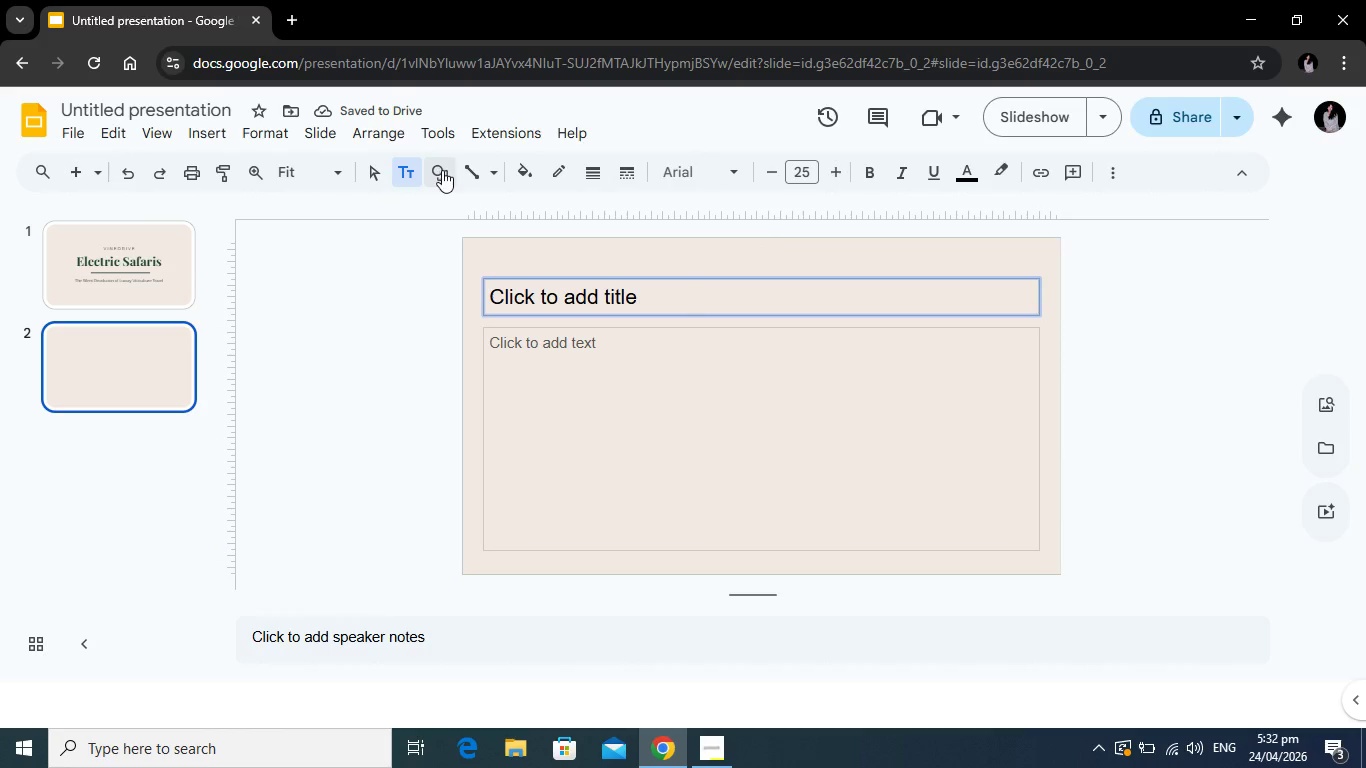 
left_click([442, 170])
 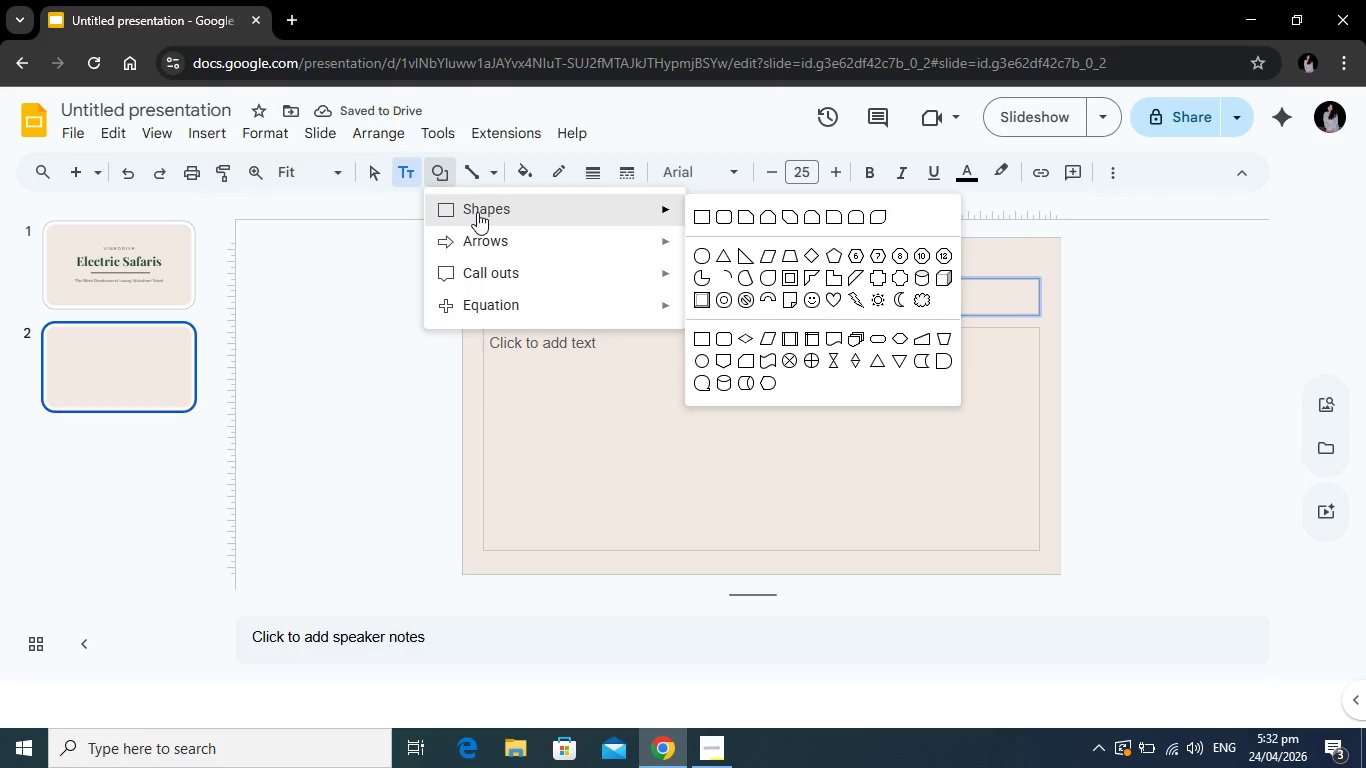 
left_click([477, 212])
 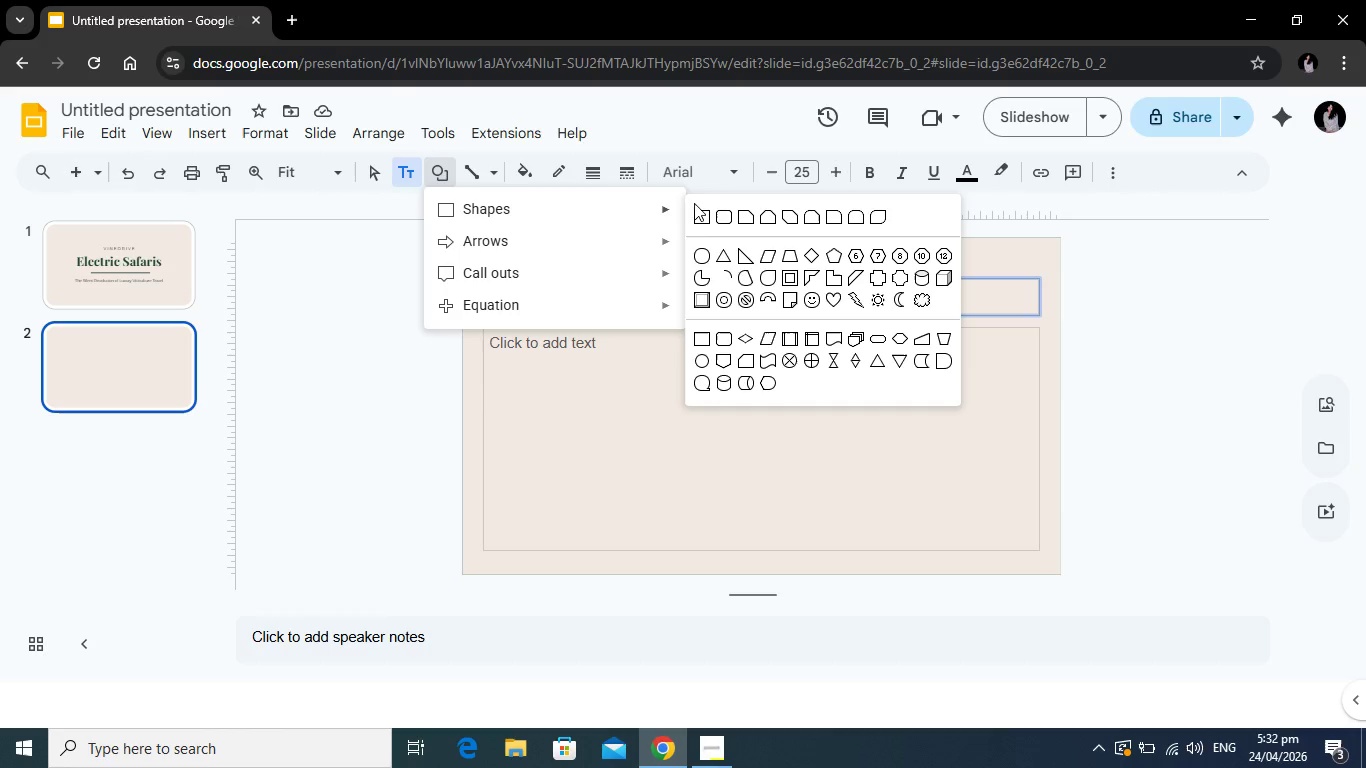 
left_click([697, 213])
 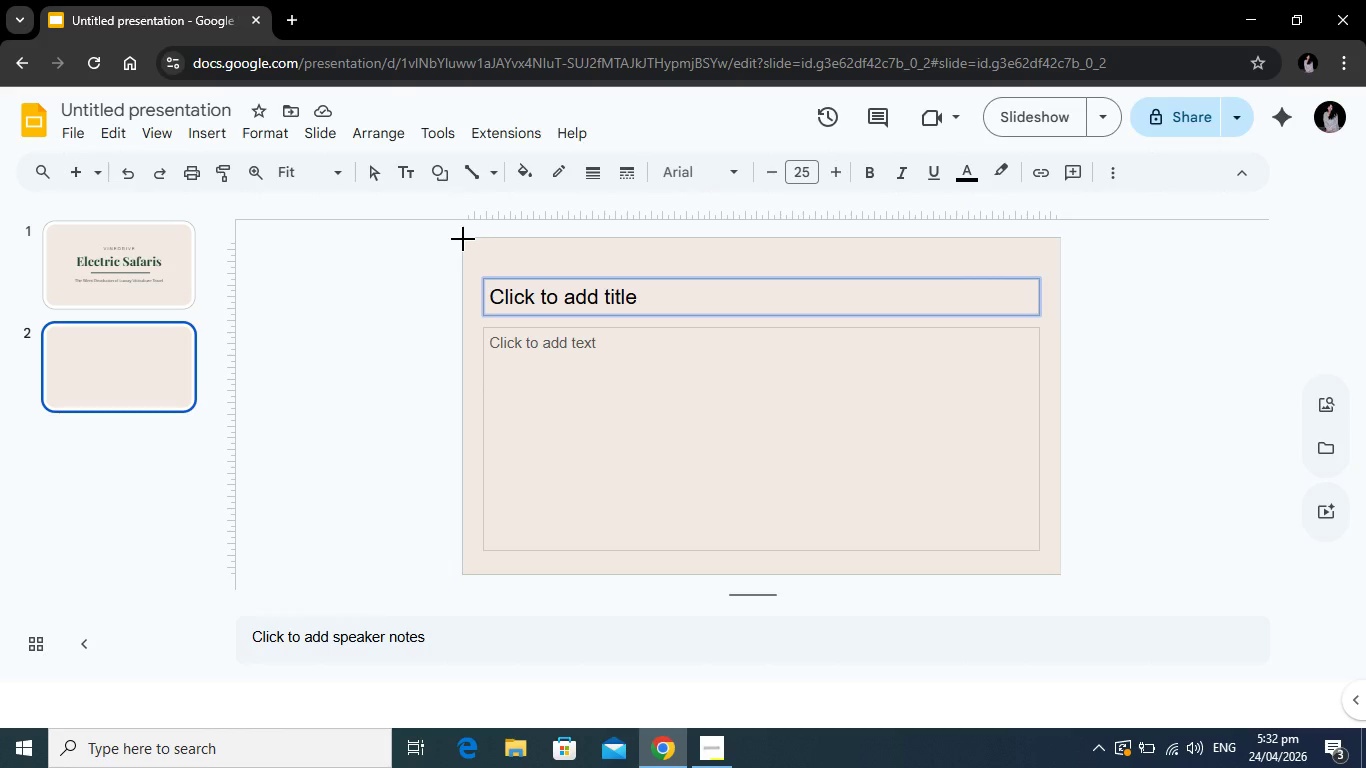 
left_click_drag(start_coordinate=[463, 239], to_coordinate=[1059, 255])
 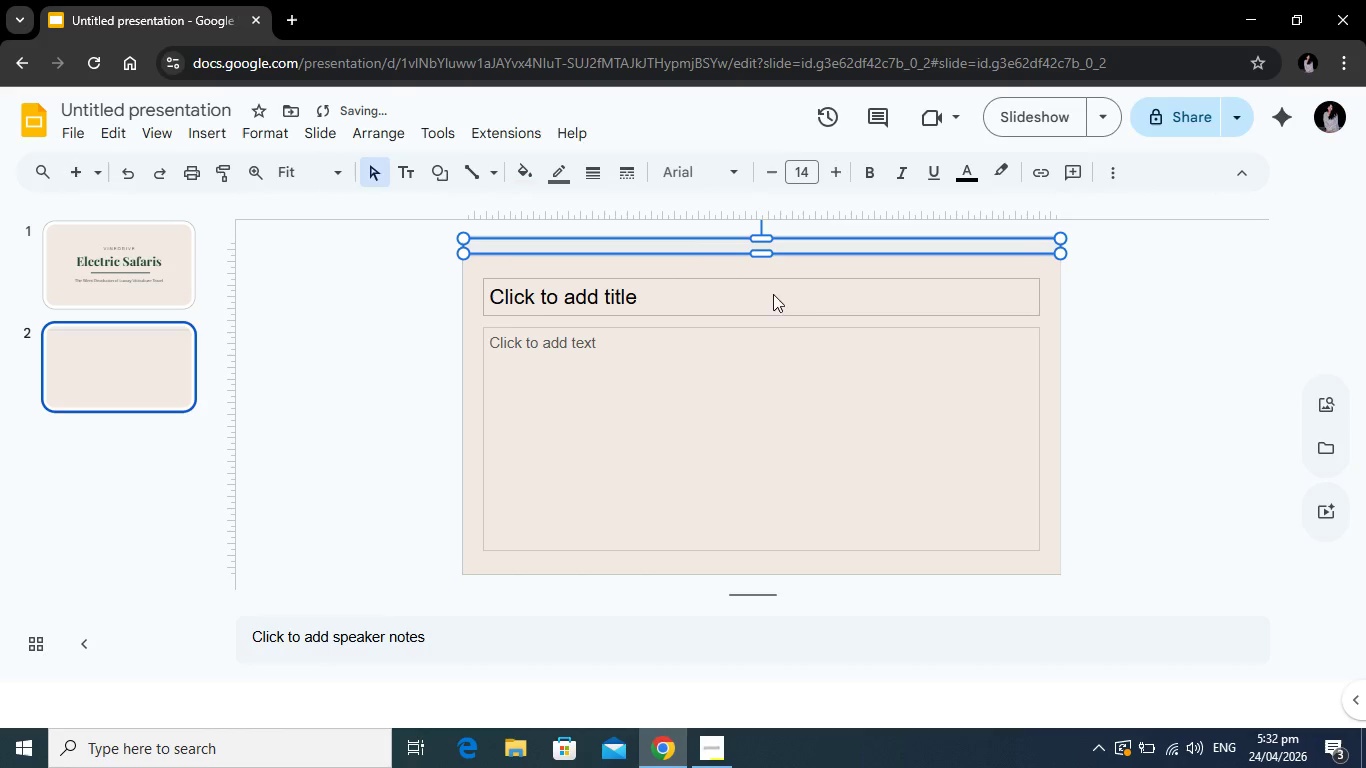 
left_click([403, 312])
 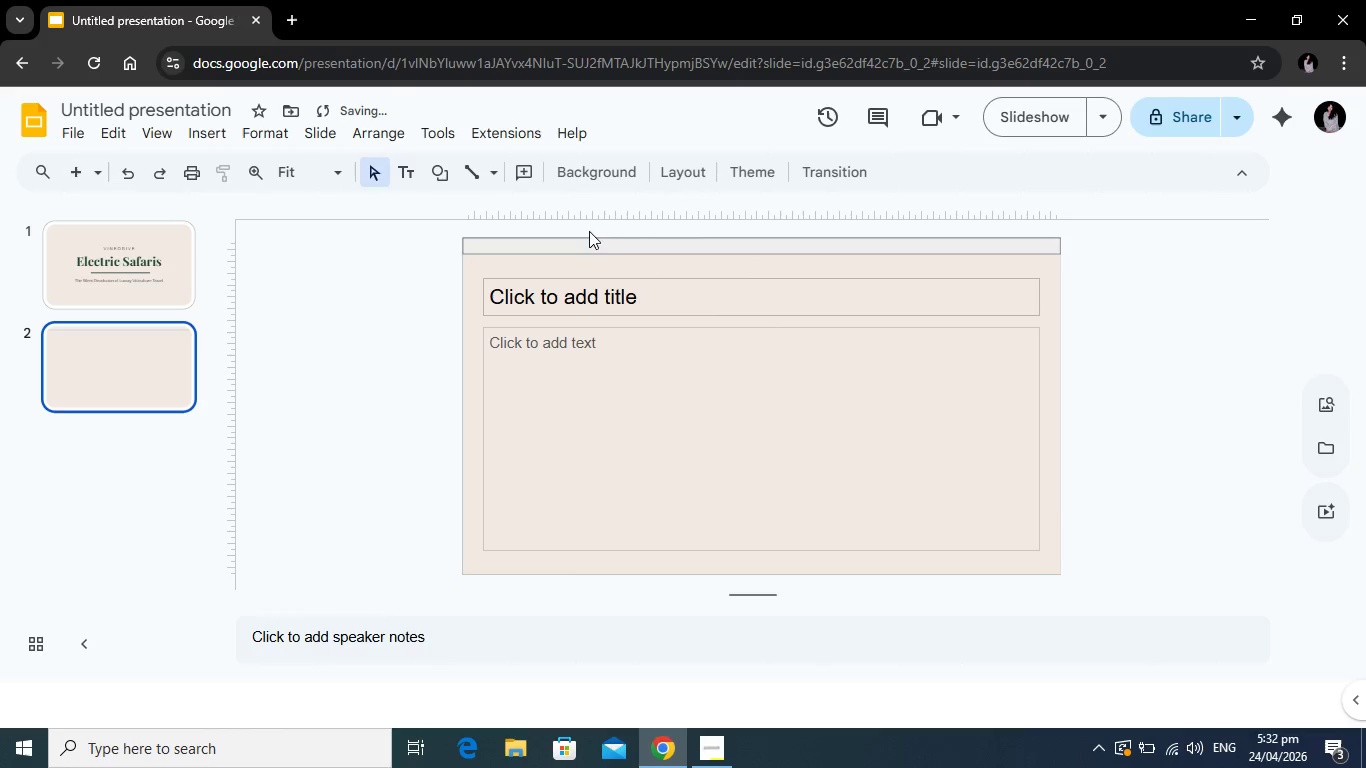 
left_click([577, 243])
 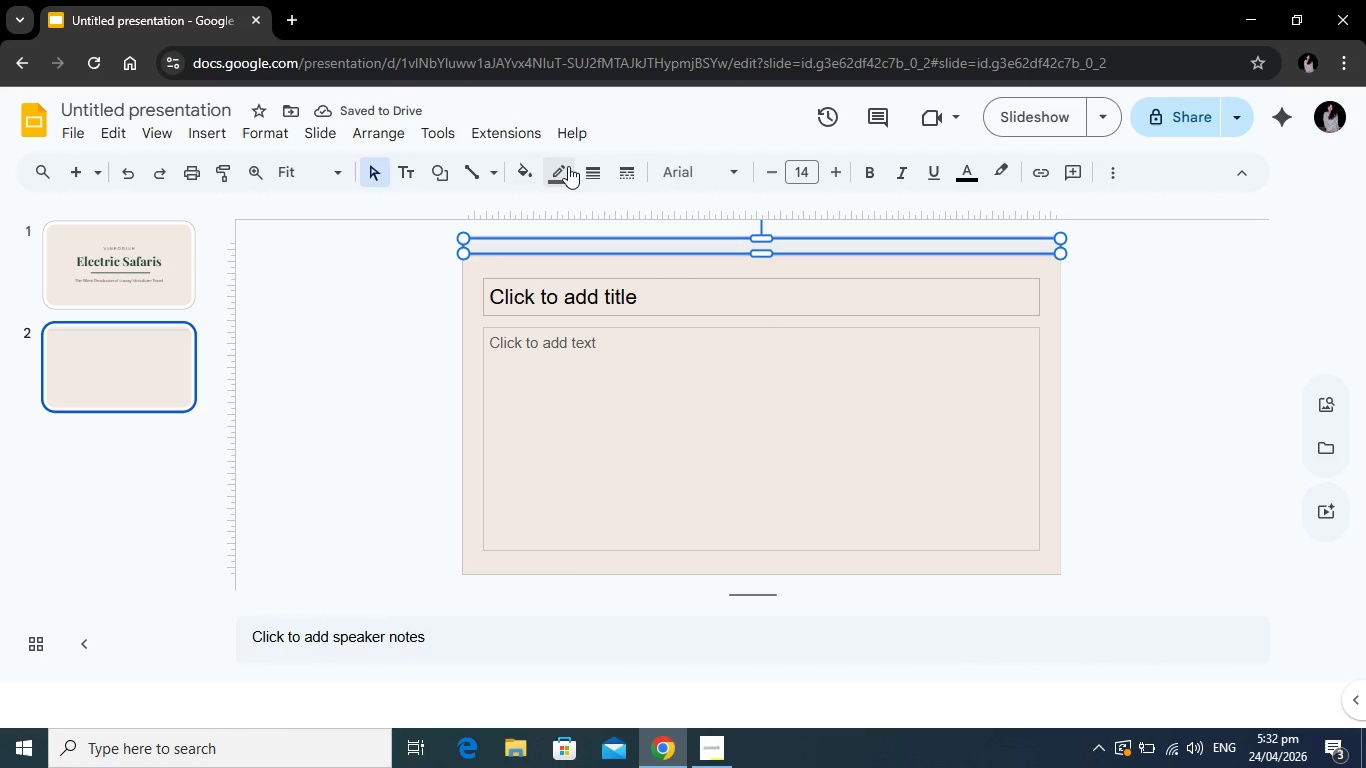 
left_click([568, 166])
 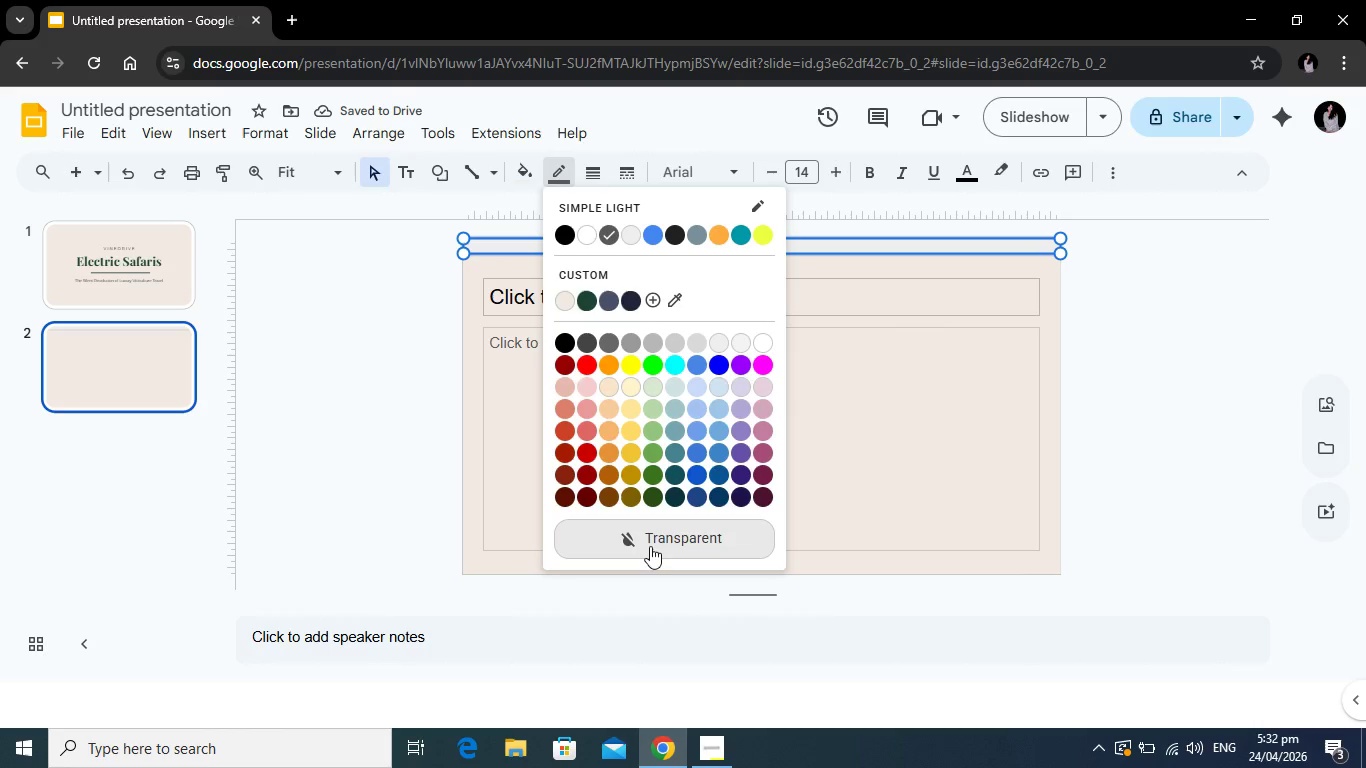 
left_click([650, 546])
 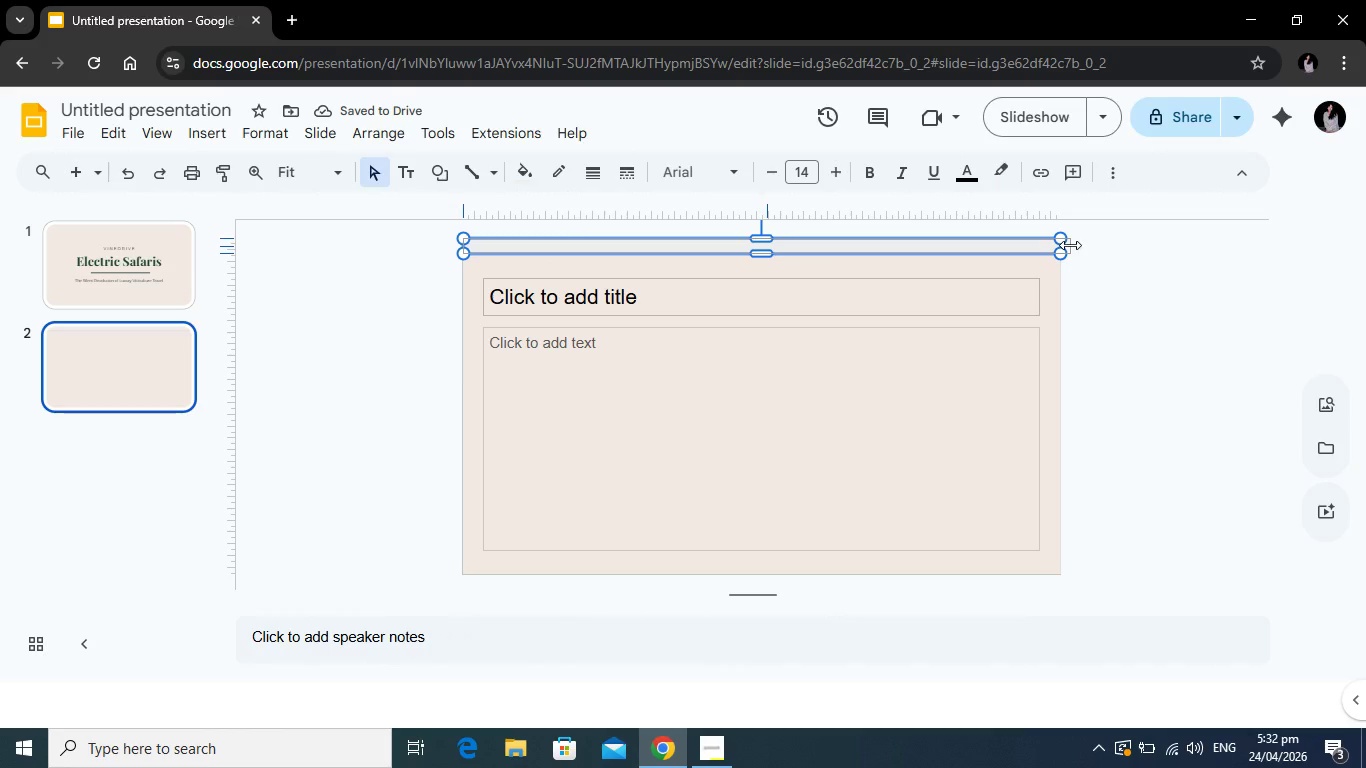 
wait(7.28)
 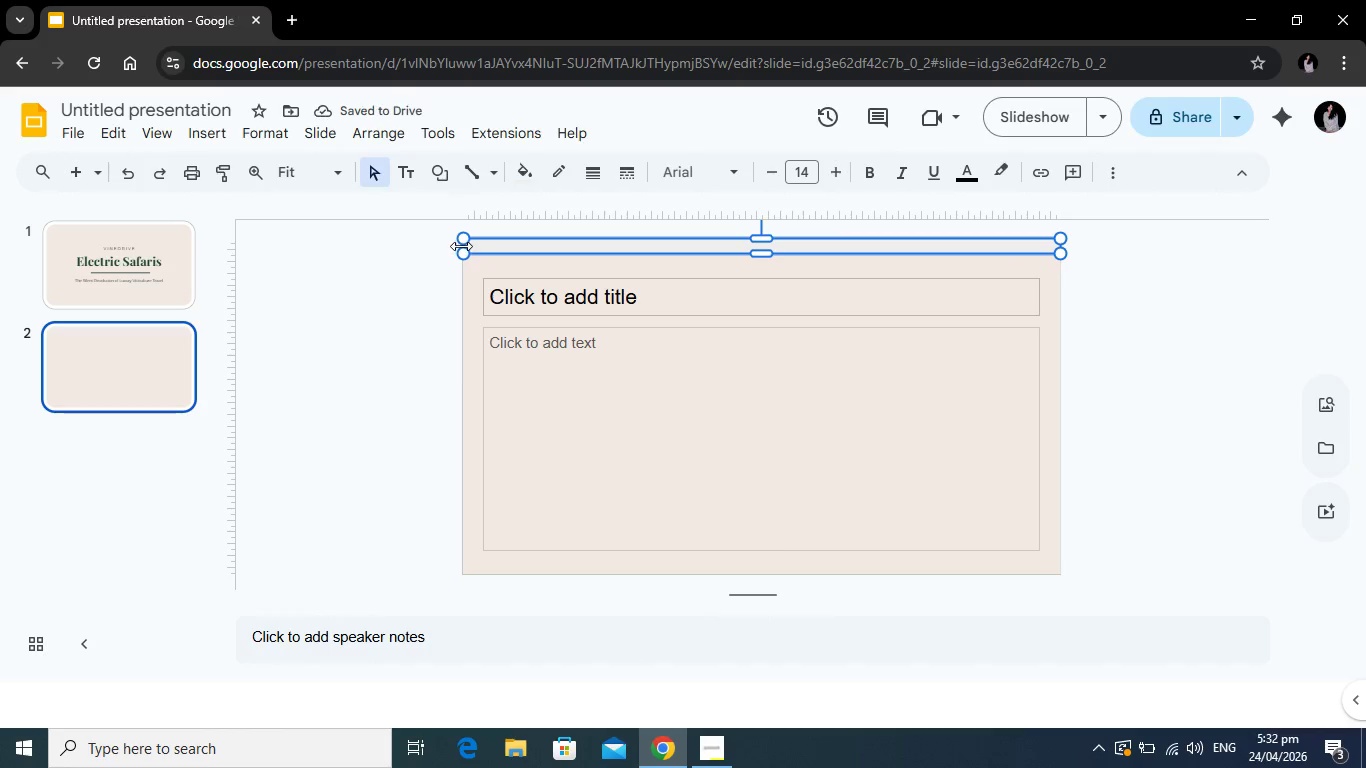 
left_click([1086, 293])
 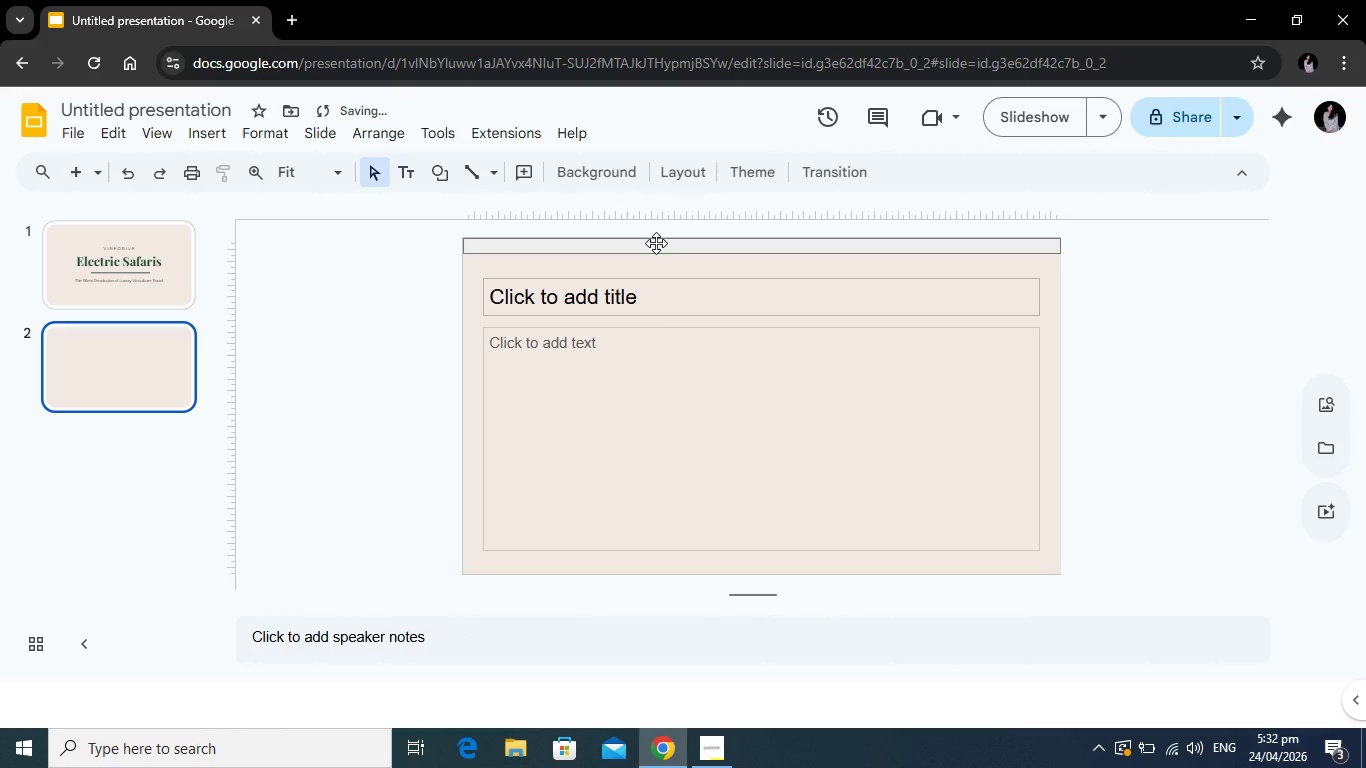 
left_click([656, 243])
 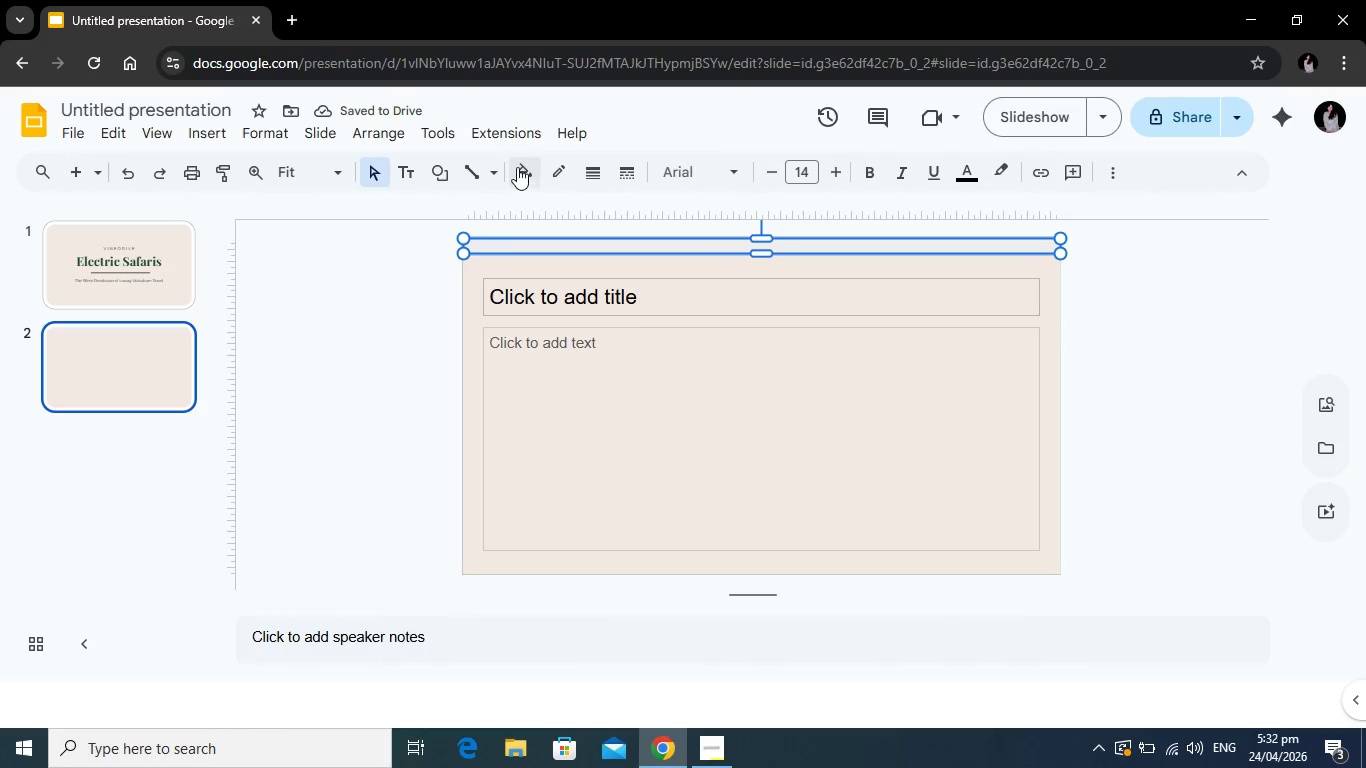 
left_click([517, 167])
 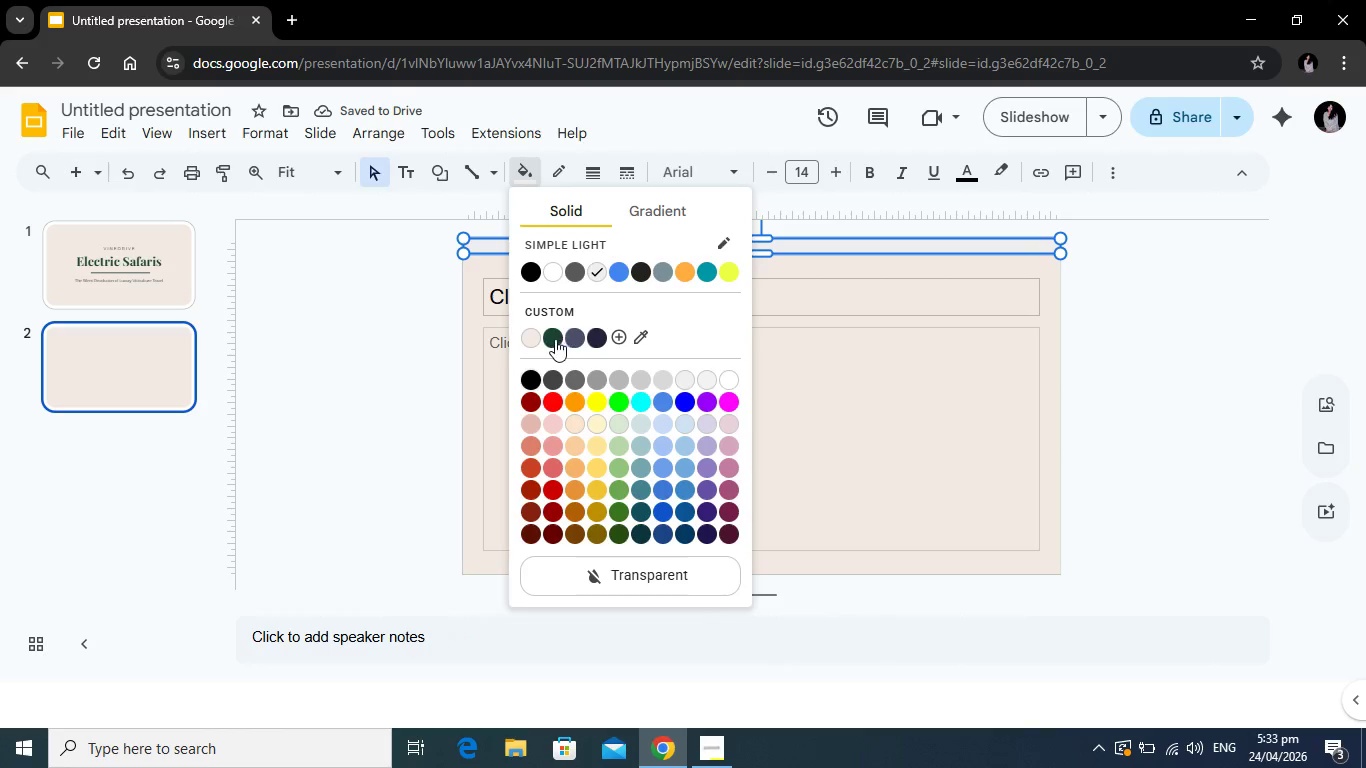 
left_click([555, 338])
 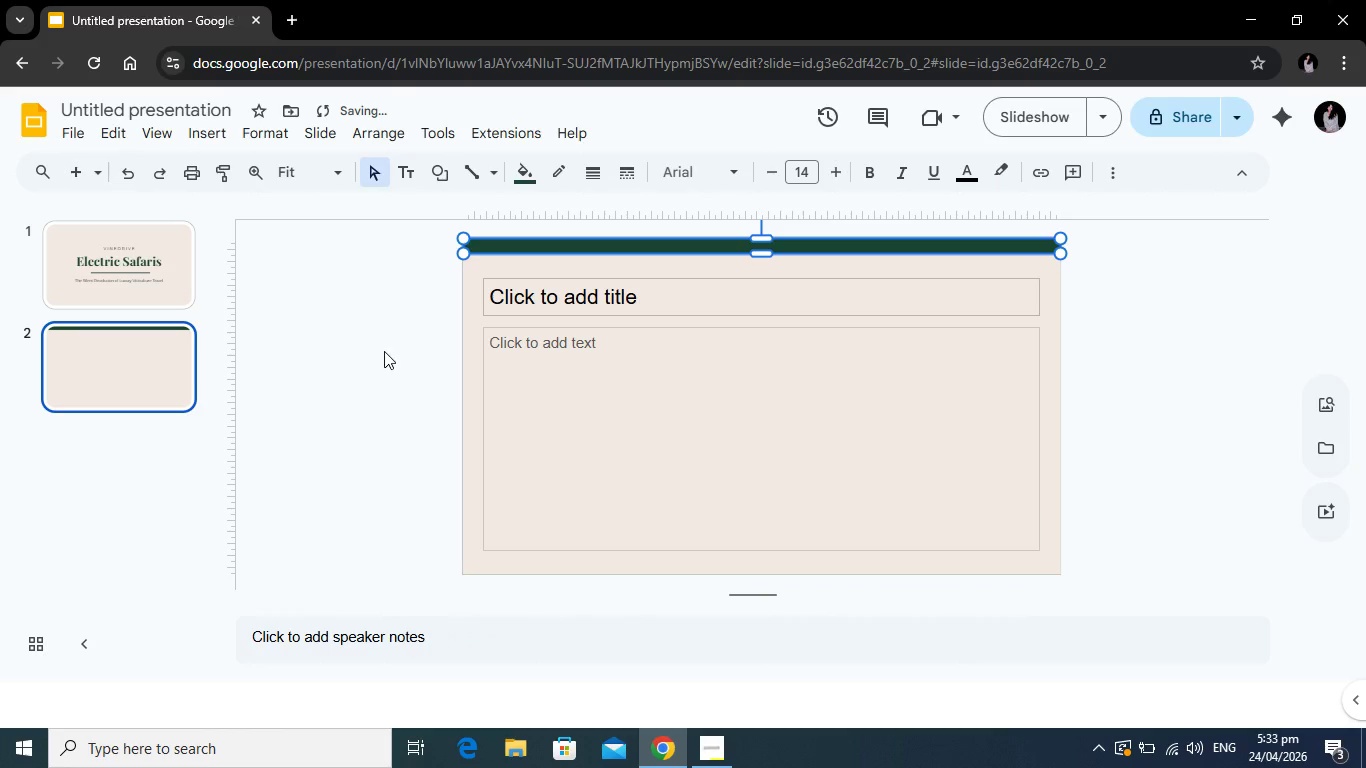 
left_click([384, 351])
 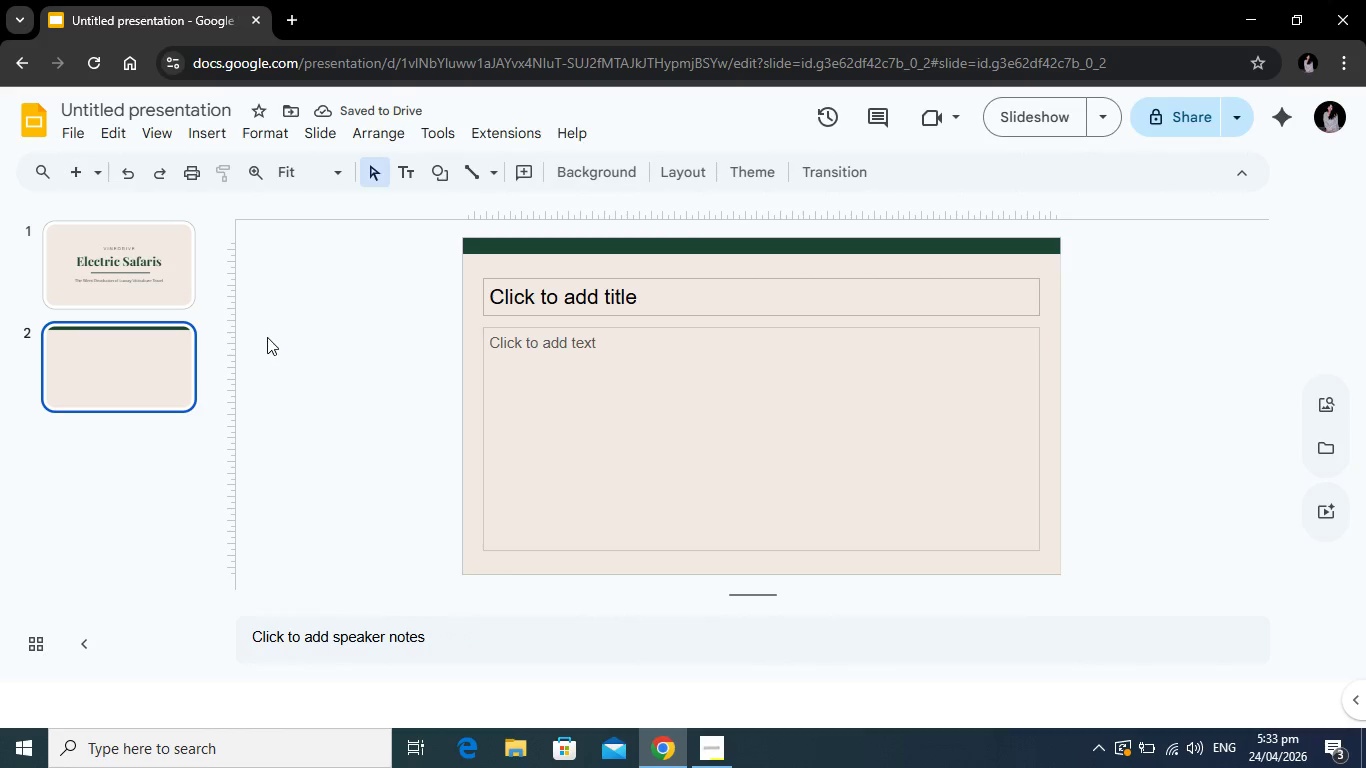 
wait(8.34)
 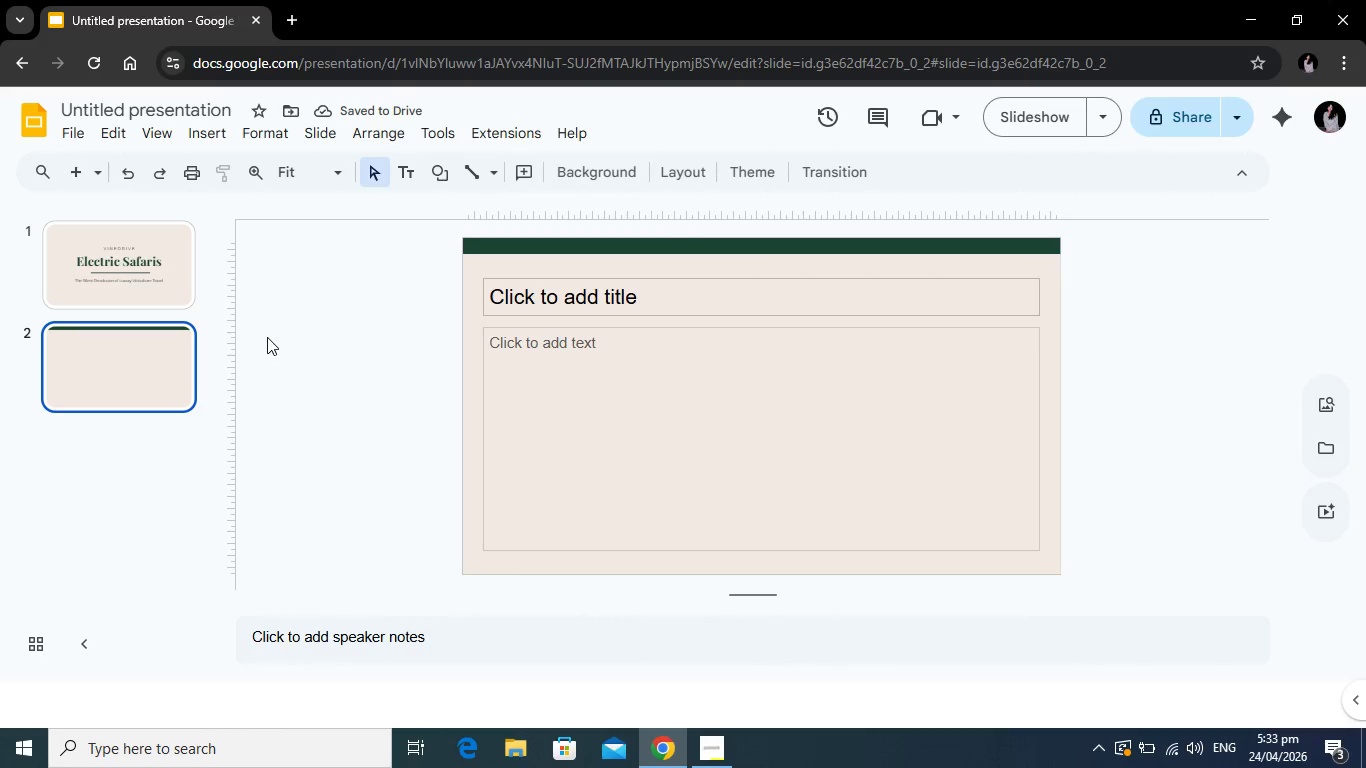 
left_click([616, 305])
 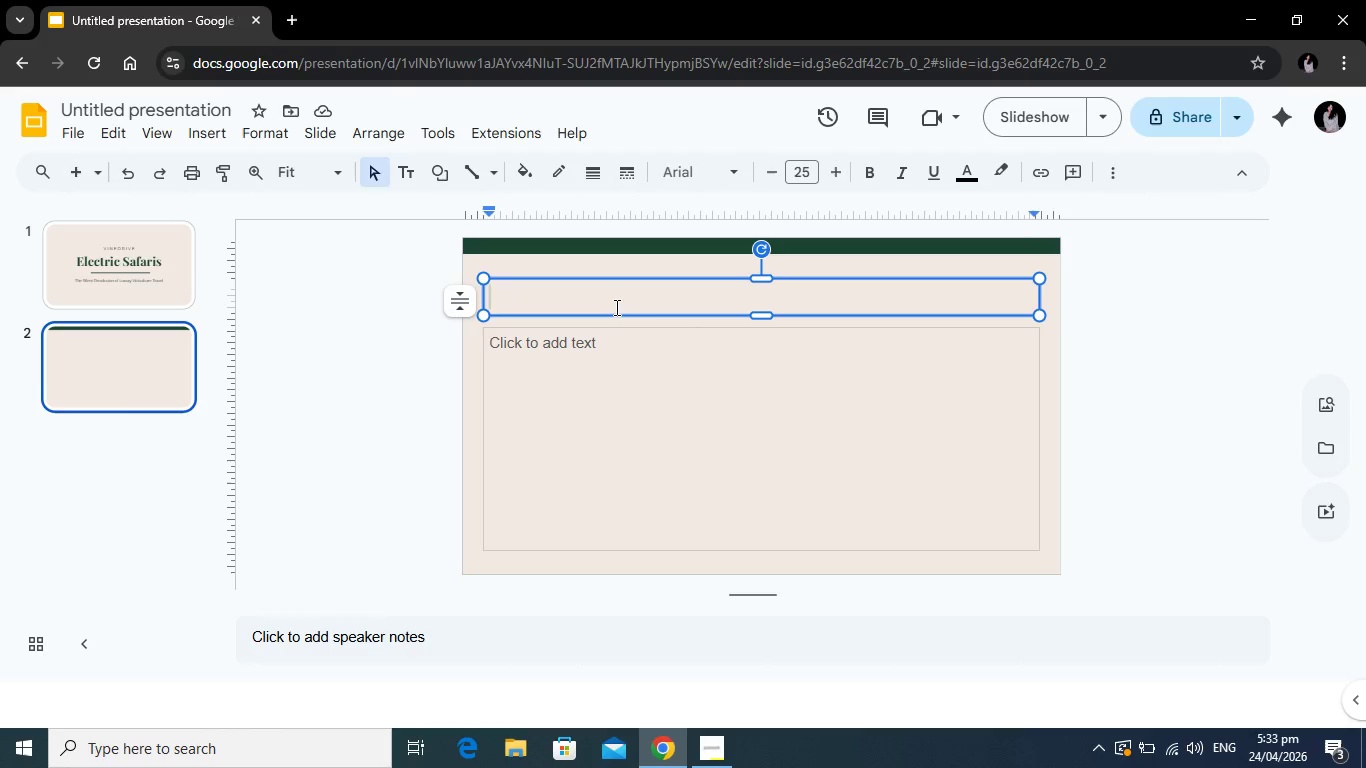 
type(The Invisible Wall)
 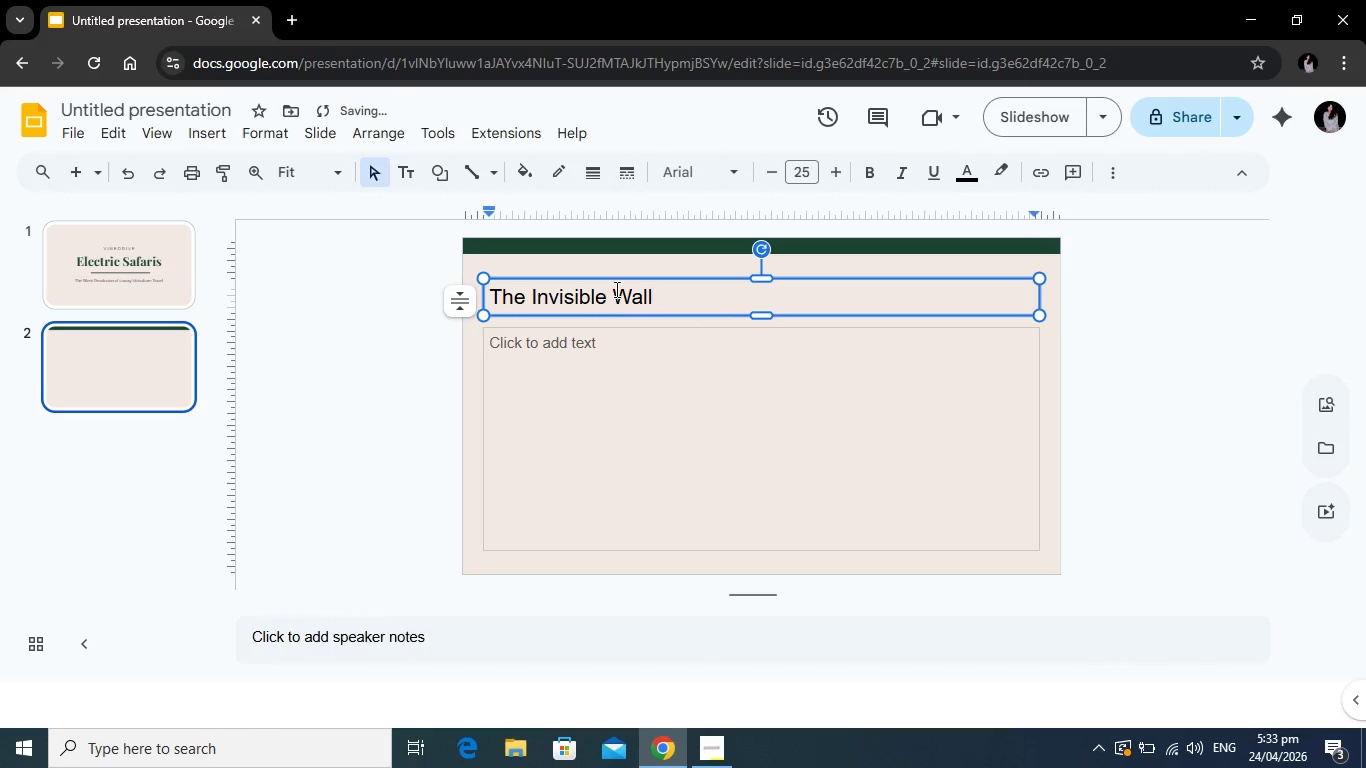 
left_click_drag(start_coordinate=[675, 291], to_coordinate=[485, 290])
 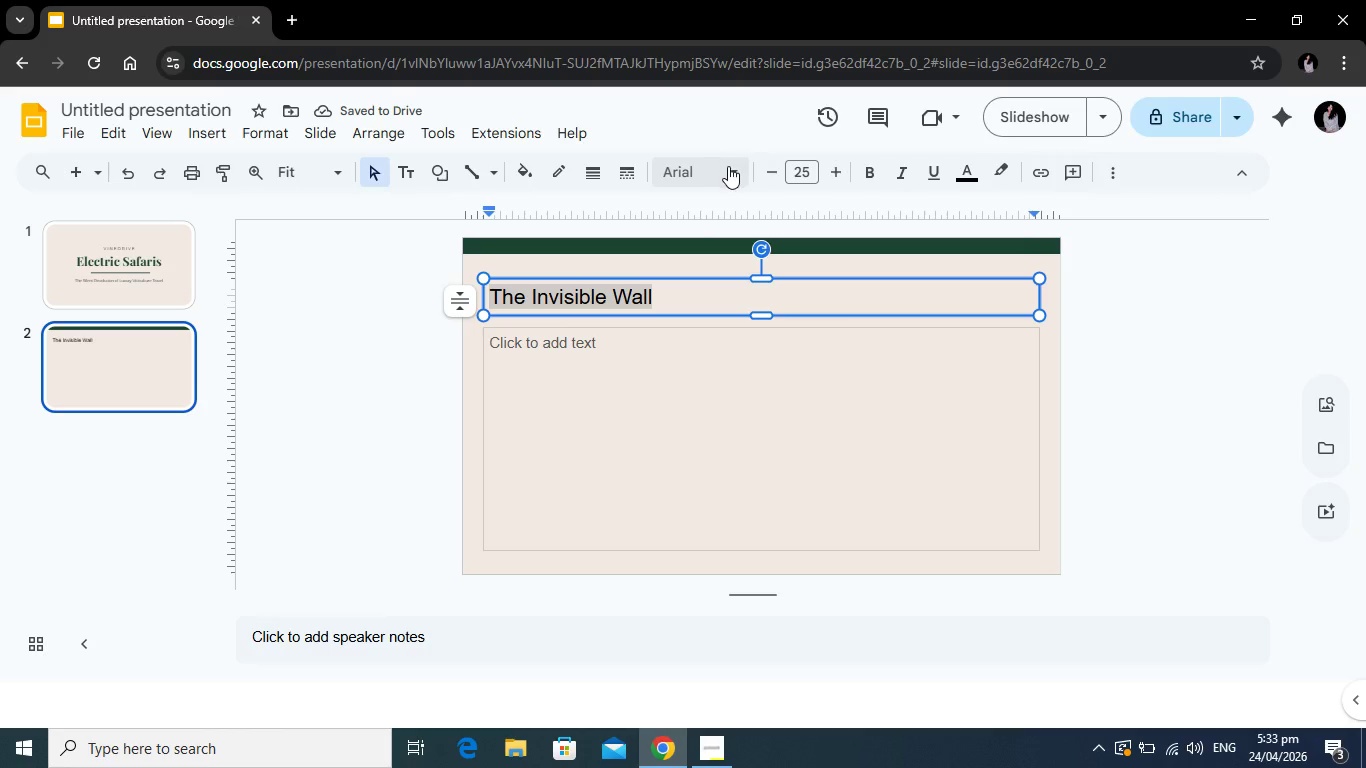 
left_click([728, 166])
 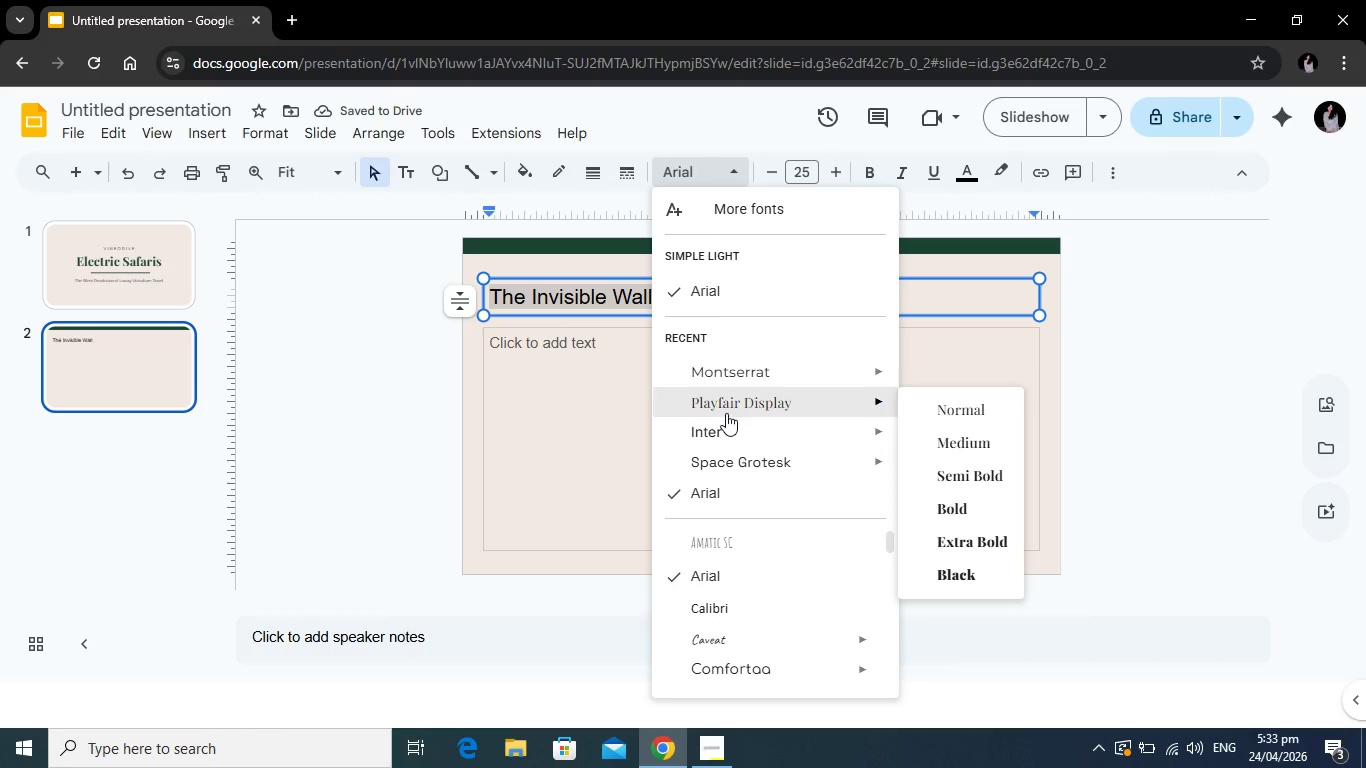 
left_click([729, 404])
 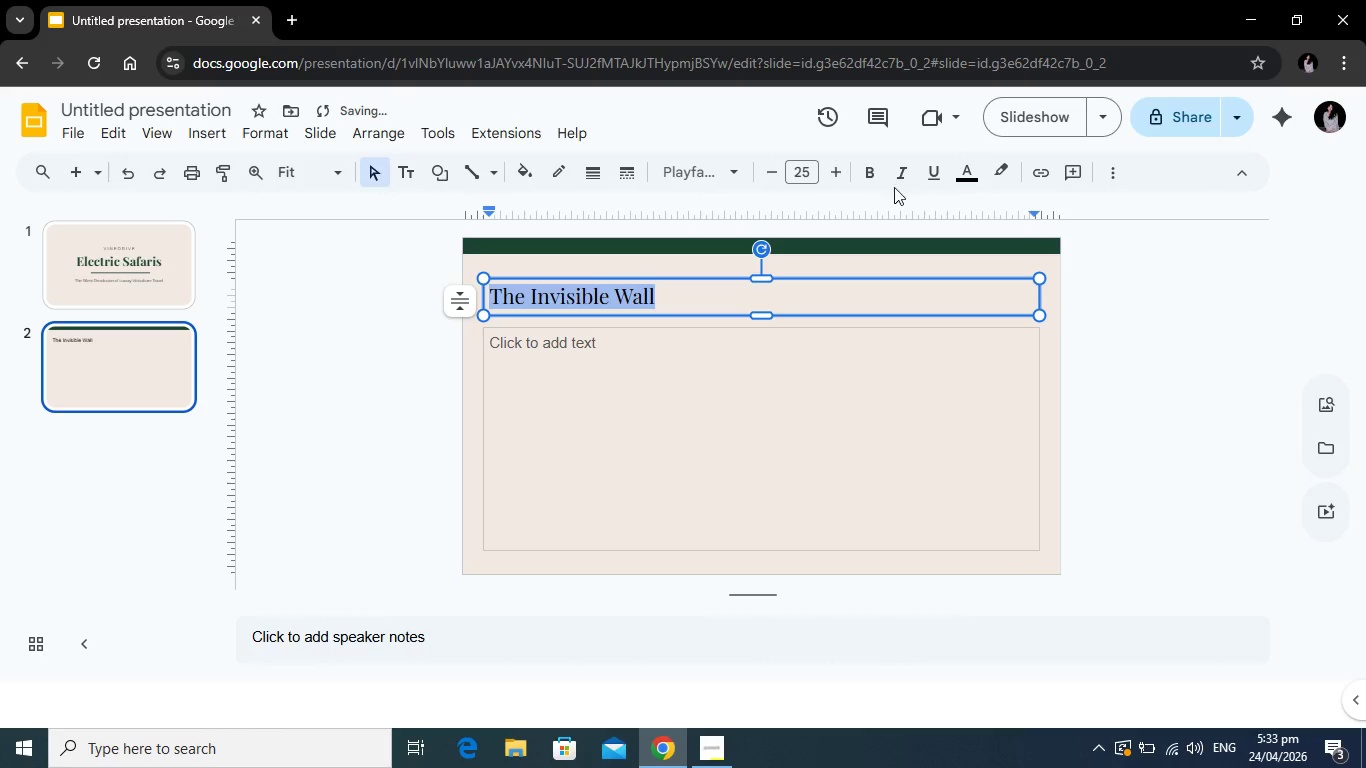 
left_click([875, 178])
 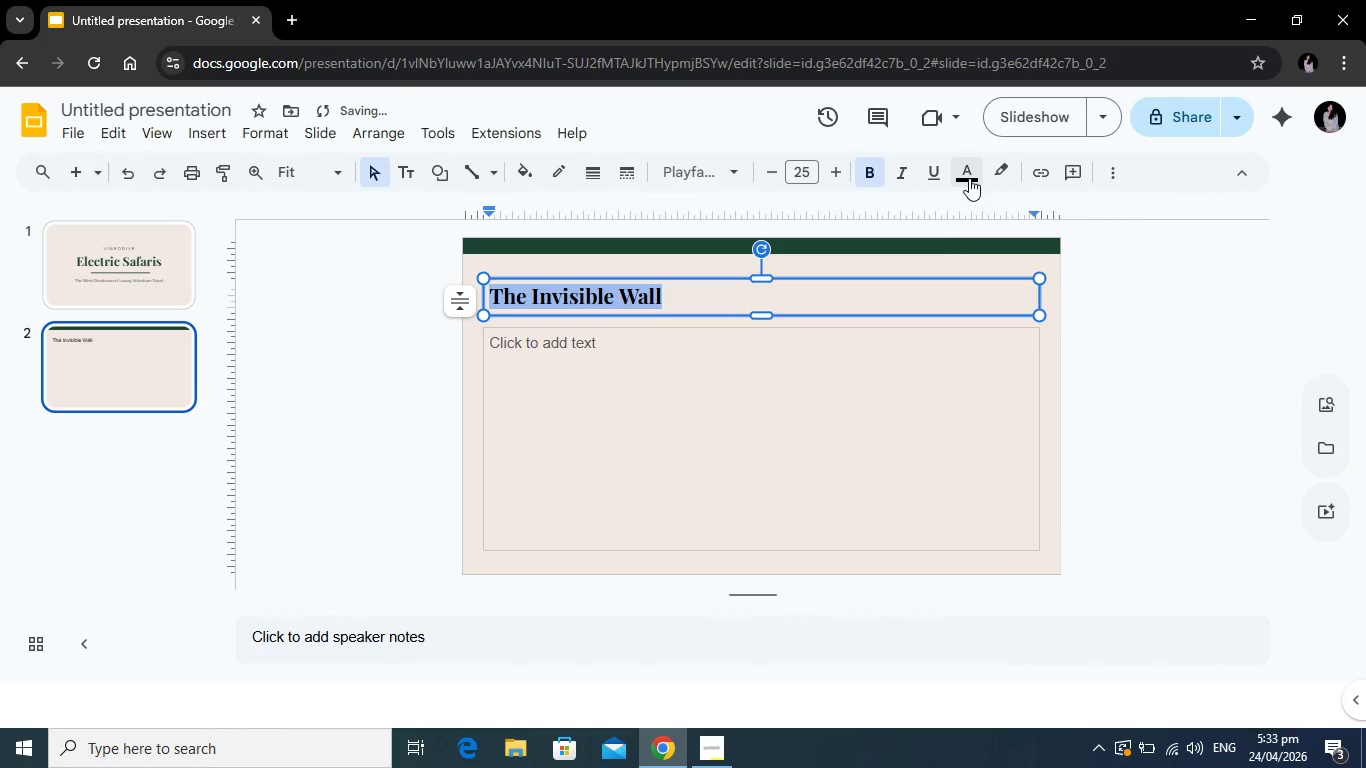 
left_click([969, 178])
 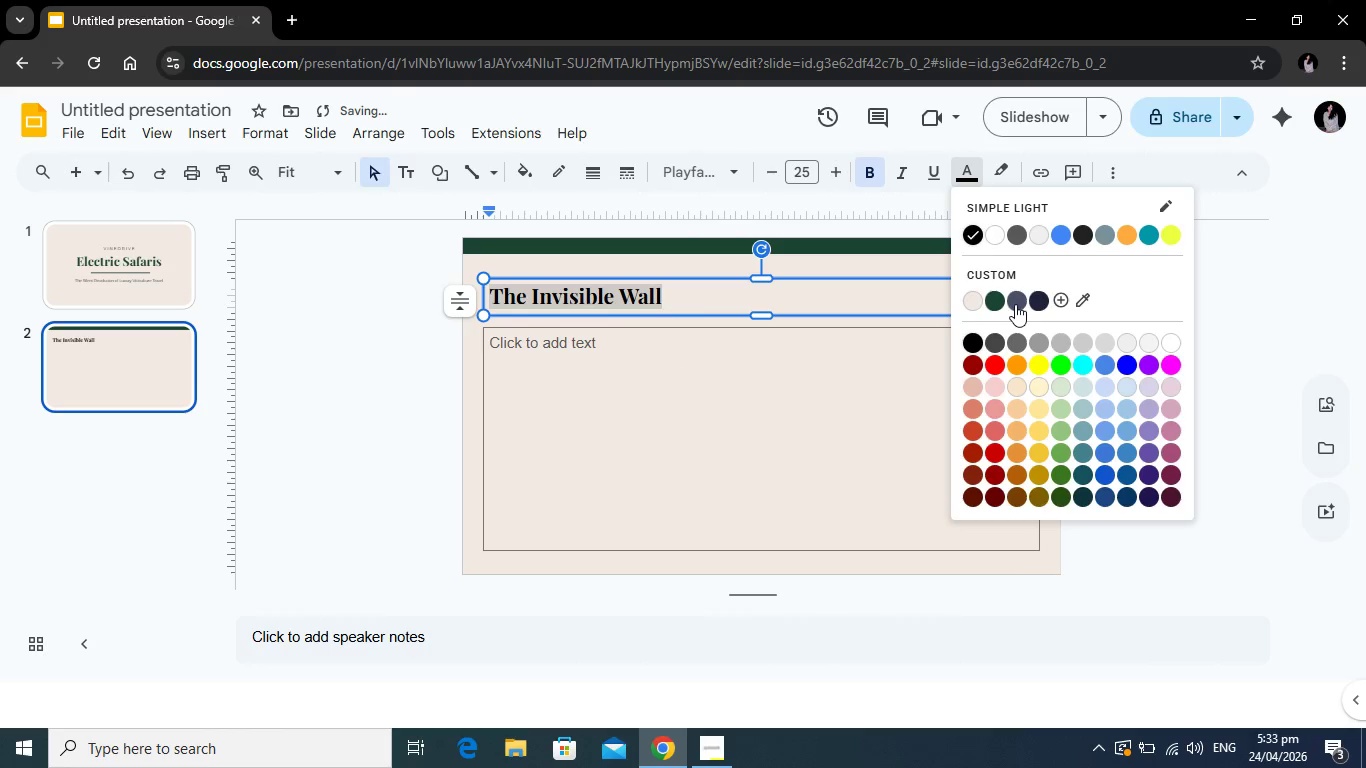 
left_click([1015, 304])
 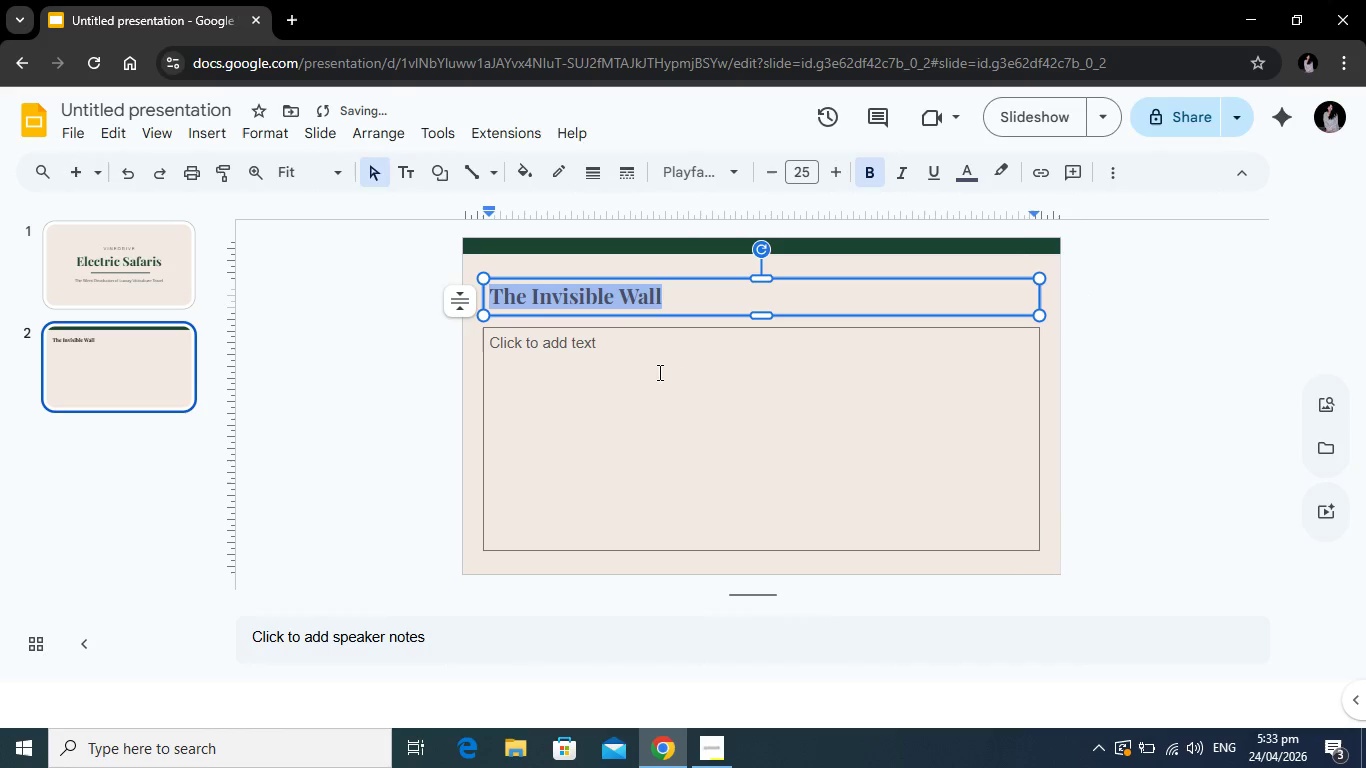 
left_click([658, 372])
 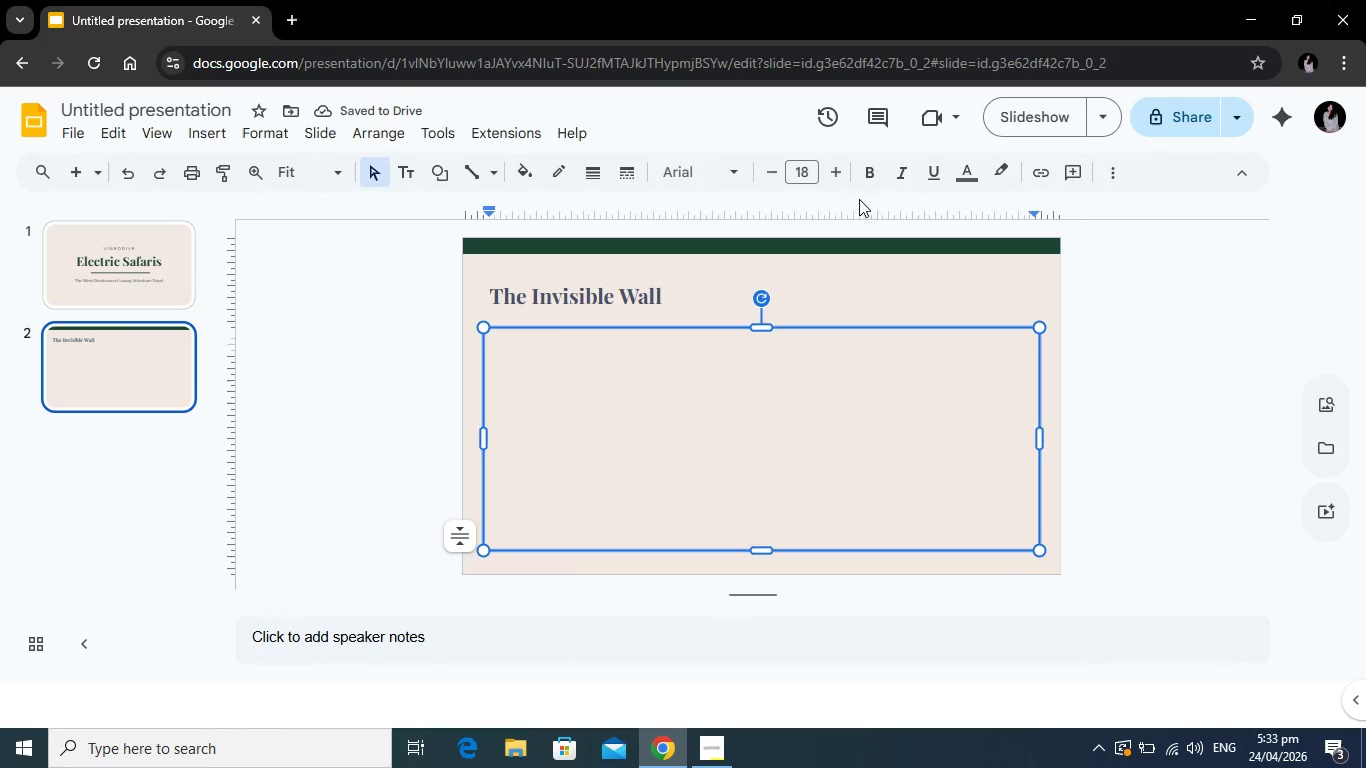 
left_click([971, 170])
 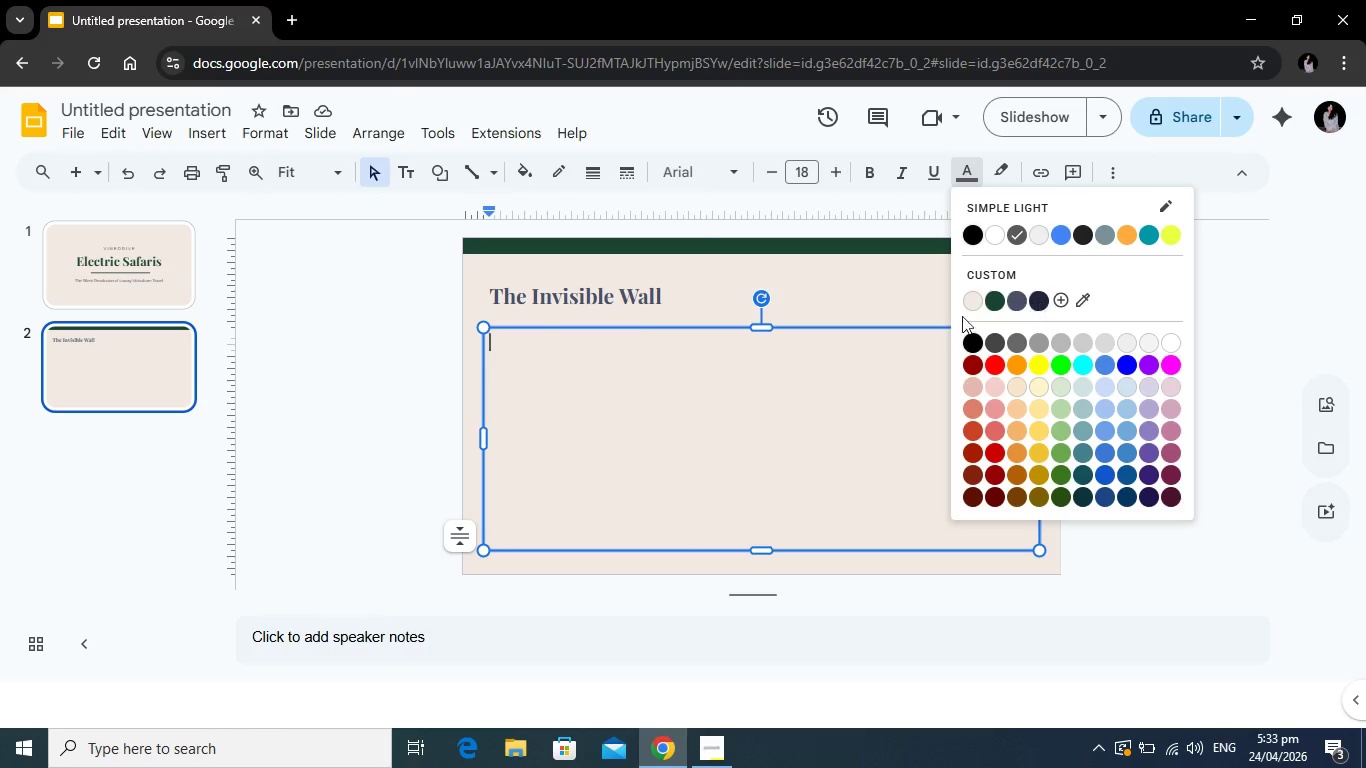 
left_click([531, 357])
 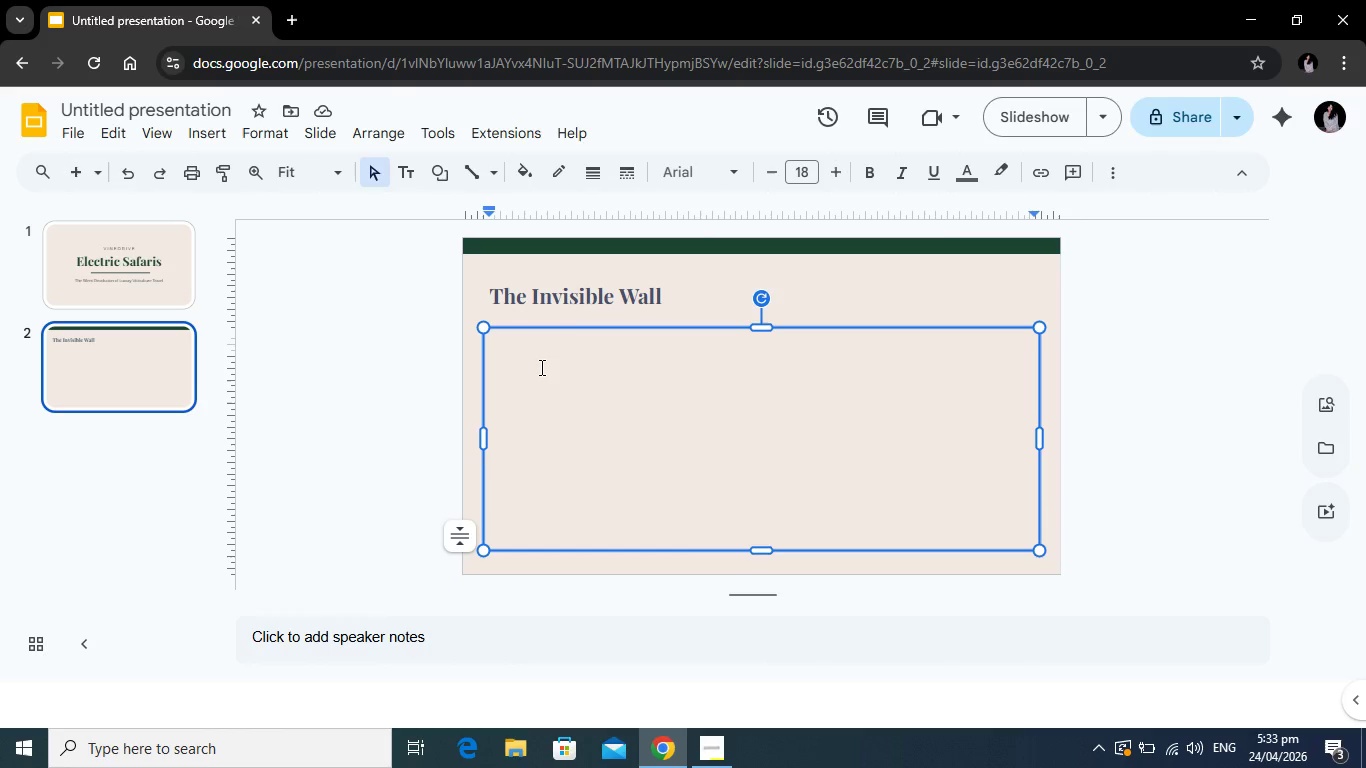 
type(The world's most prestigious vineyards m)
key(Backspace)
type(remain closed to traditional vehicle tours)
key(Tab)
 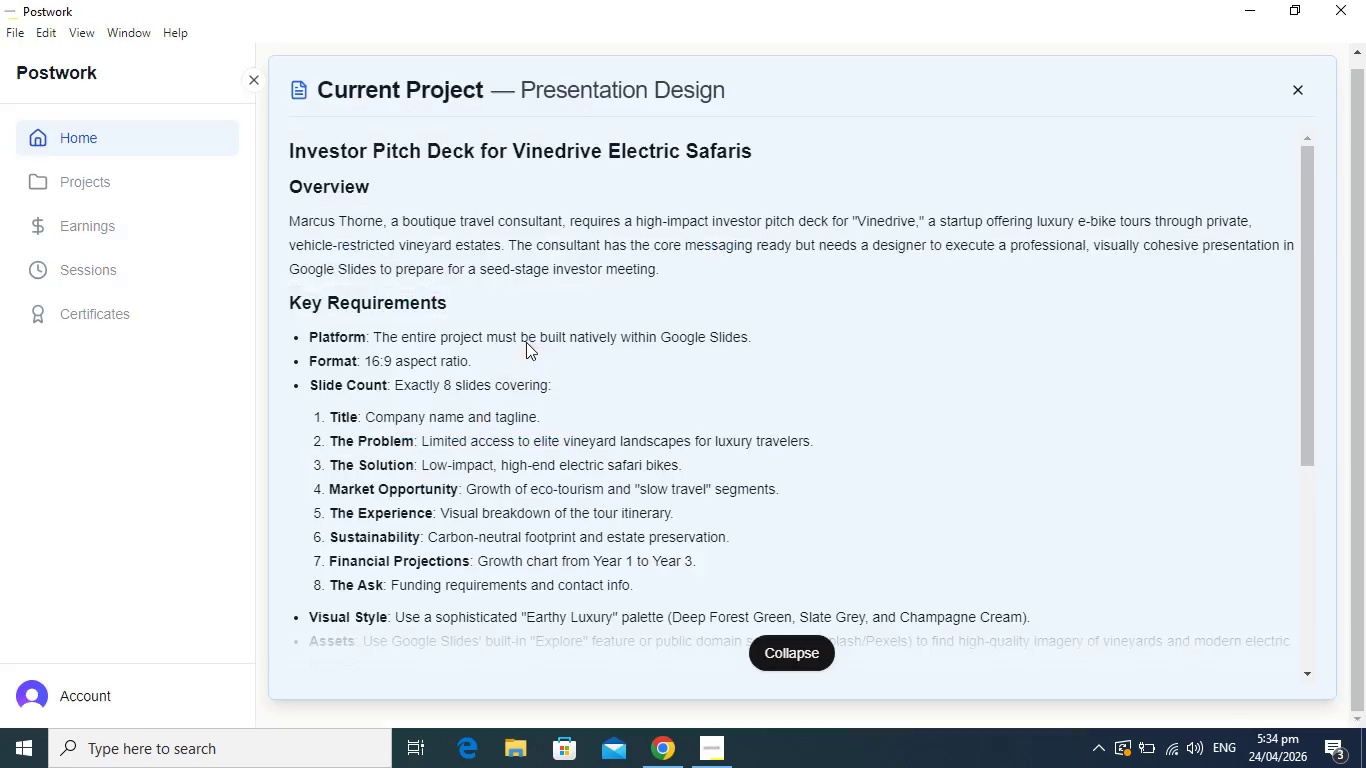 
hold_key(key=AltLeft, duration=0.83)
 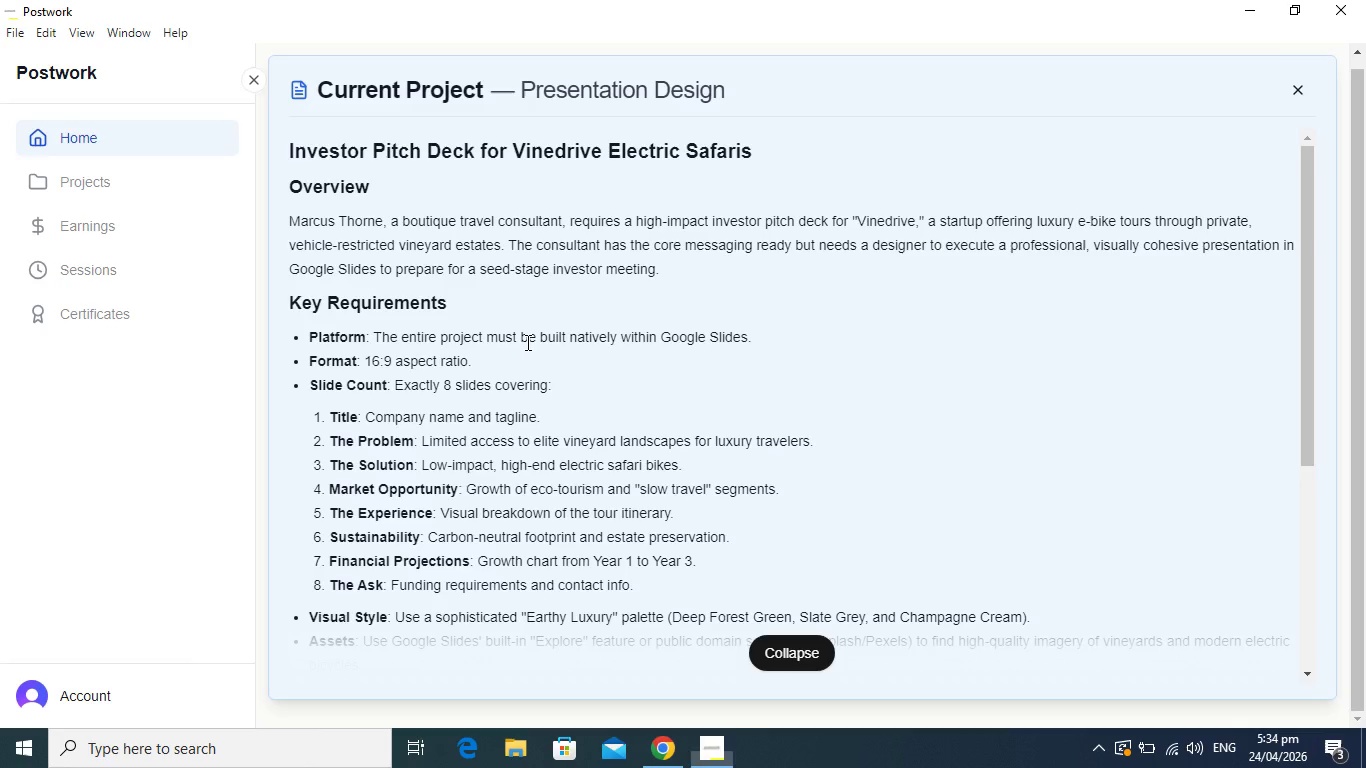 
key(Alt+AltLeft)